 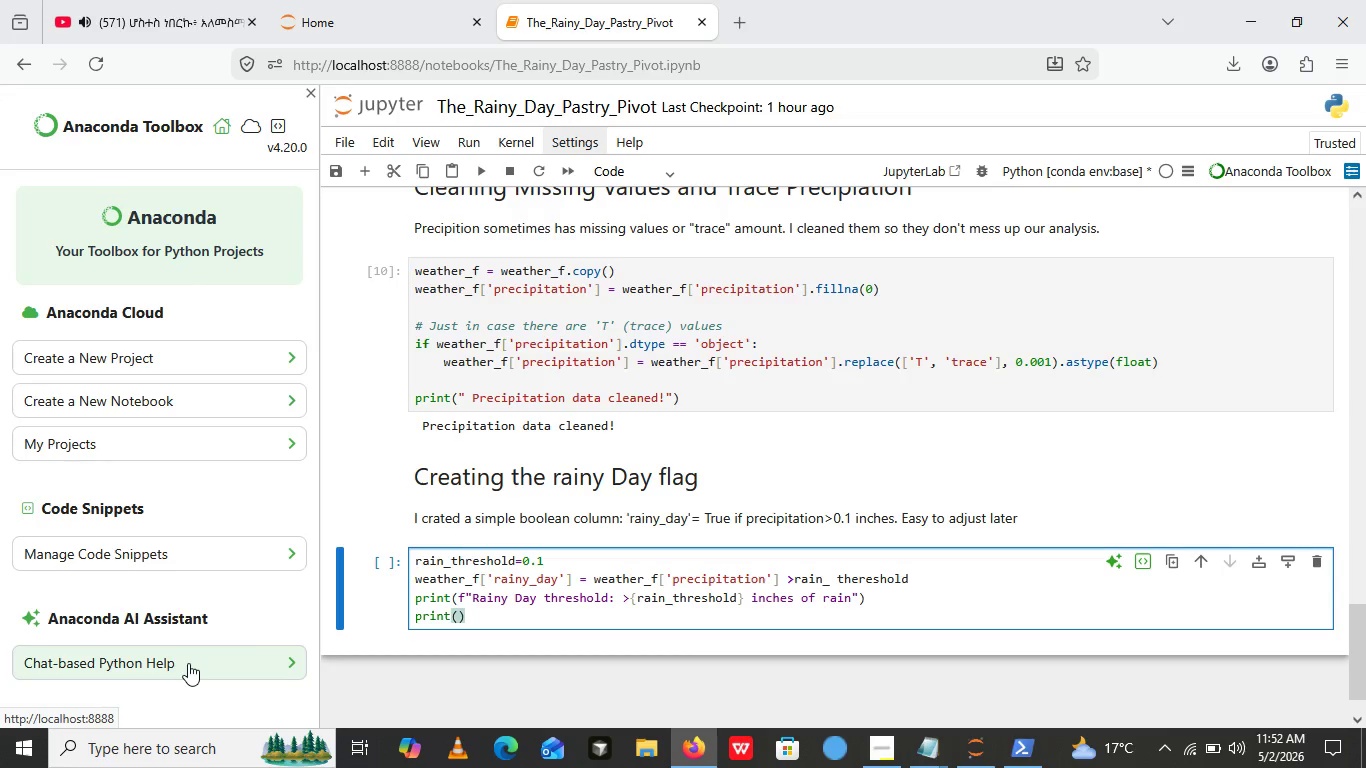 
key(Shift+Quote)
 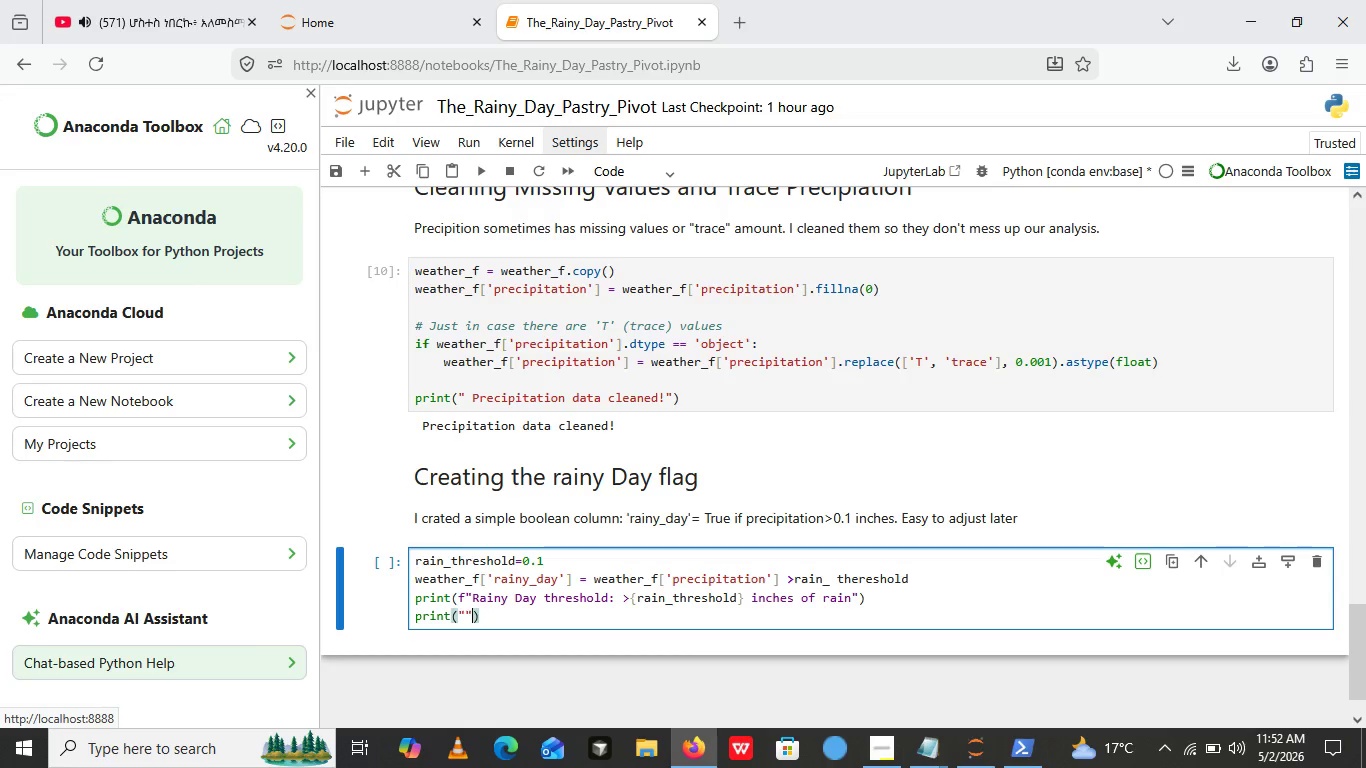 
key(Shift+Quote)
 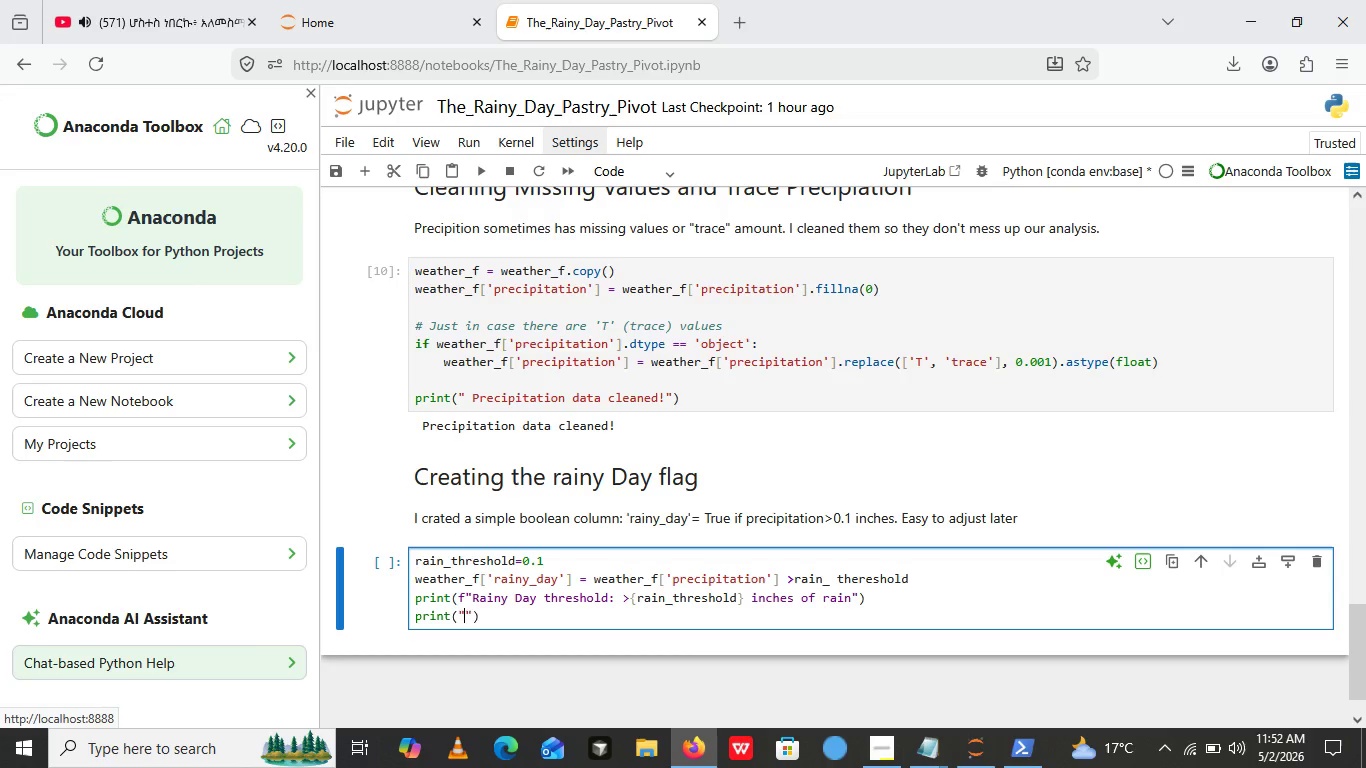 
key(ArrowLeft)
 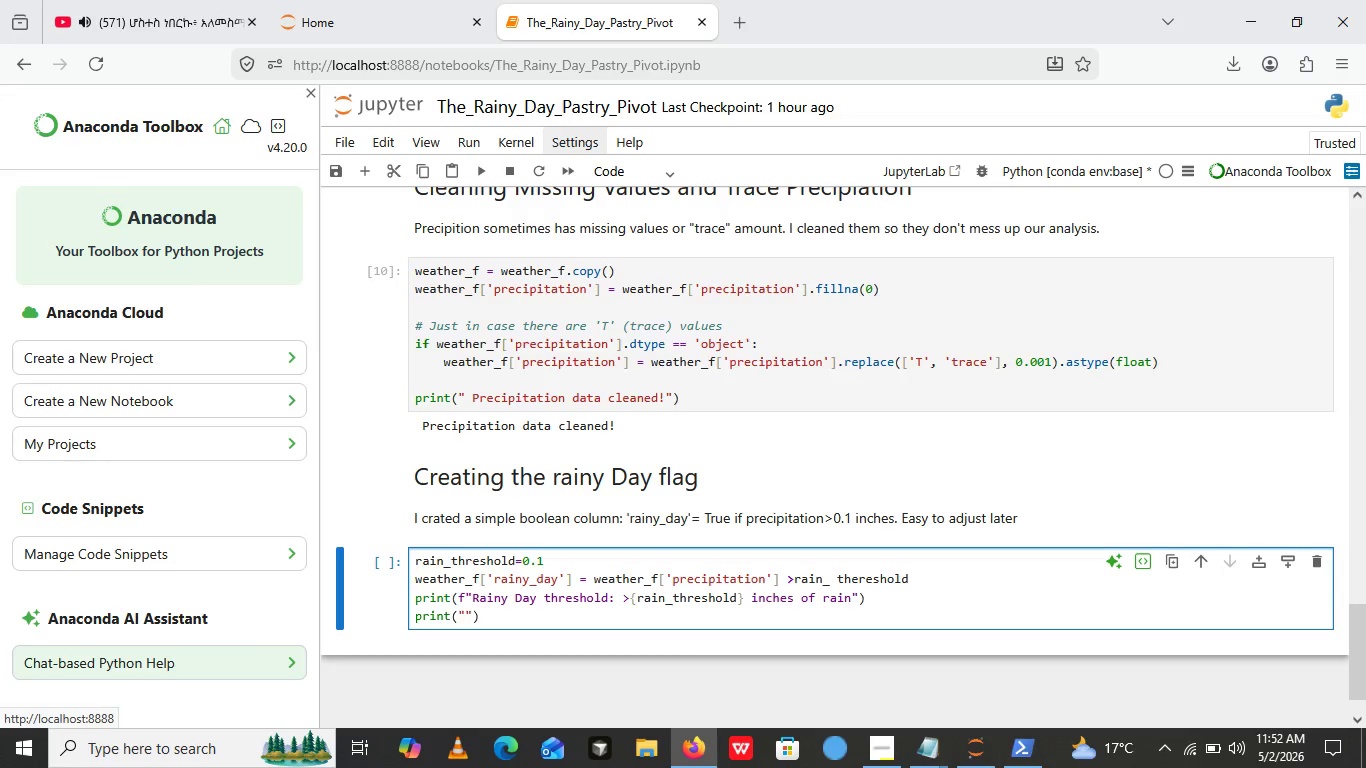 
type(Prope)
key(Backspace)
key(Backspace)
key(Backspace)
type(centage ofrainy)
 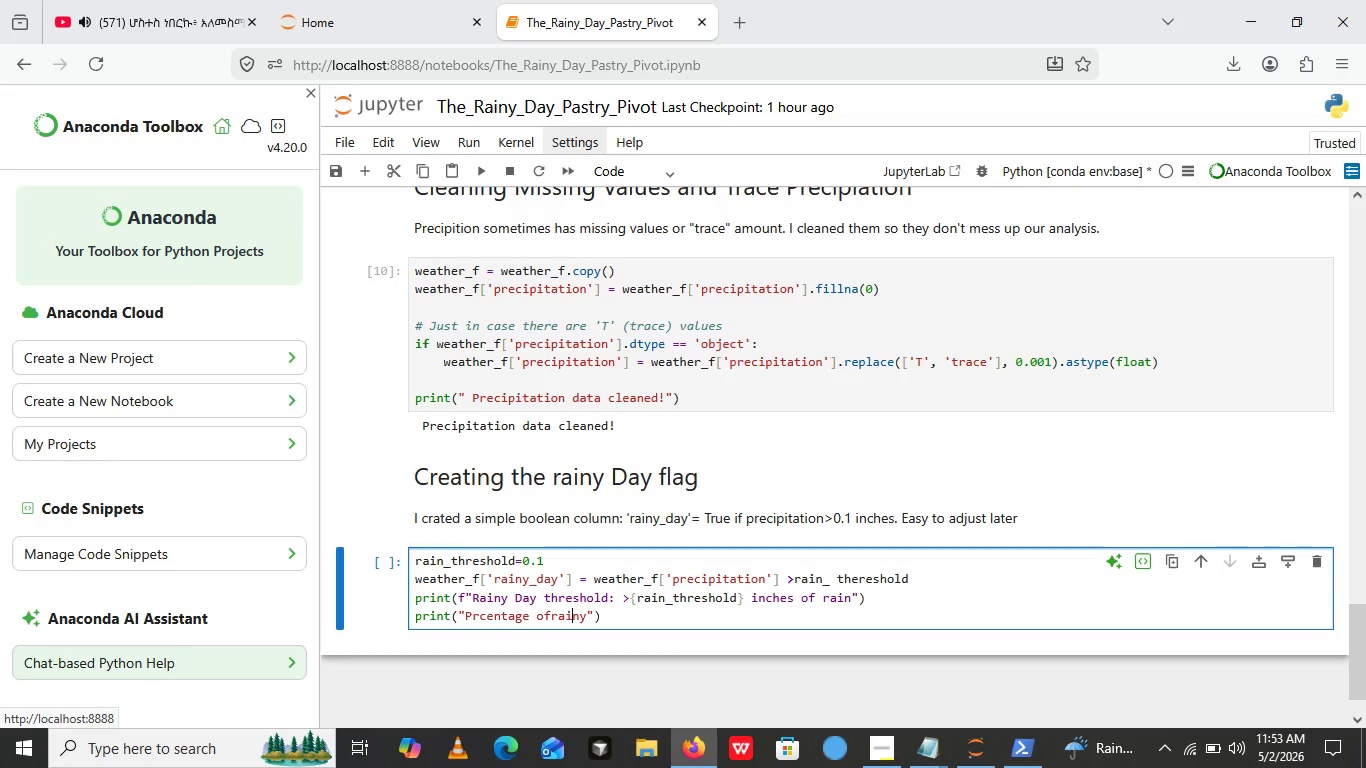 
key(ArrowLeft)
 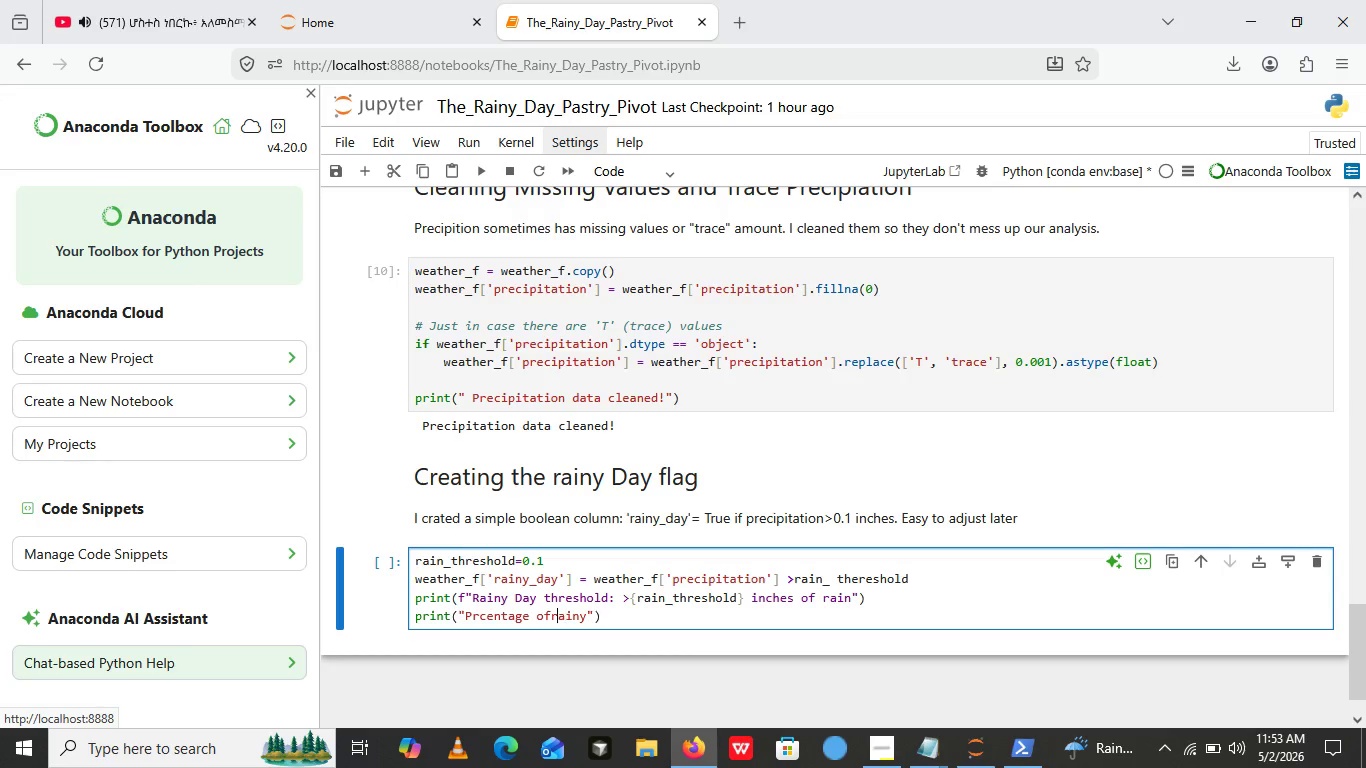 
key(ArrowLeft)
 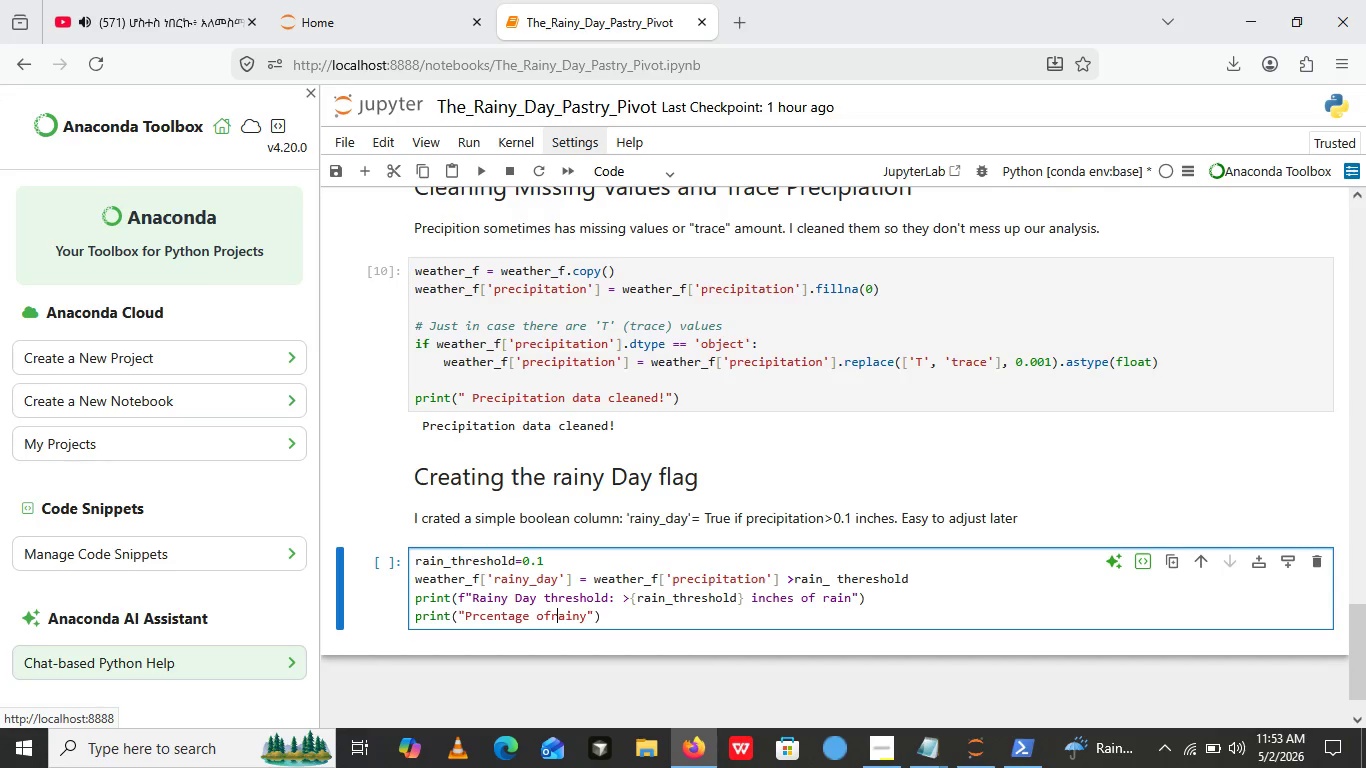 
key(ArrowLeft)
 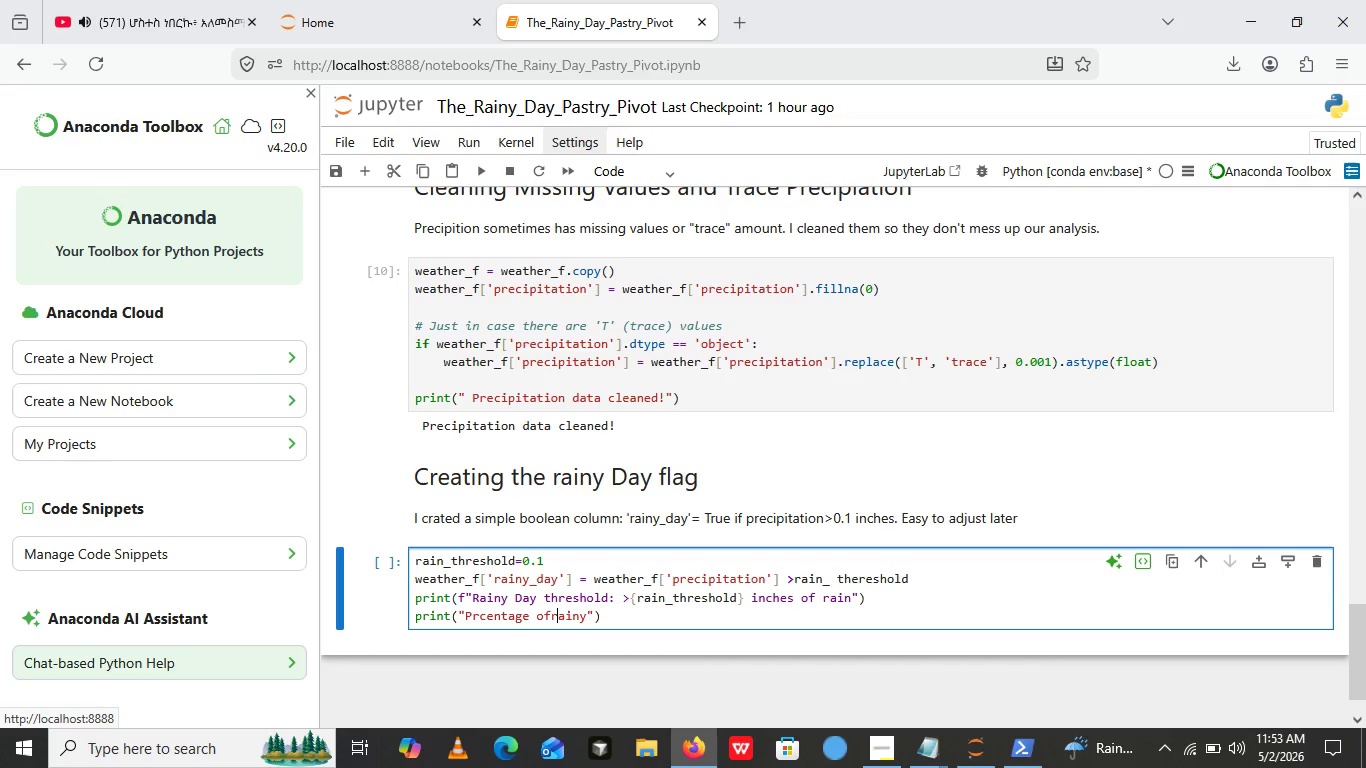 
key(ArrowLeft)
 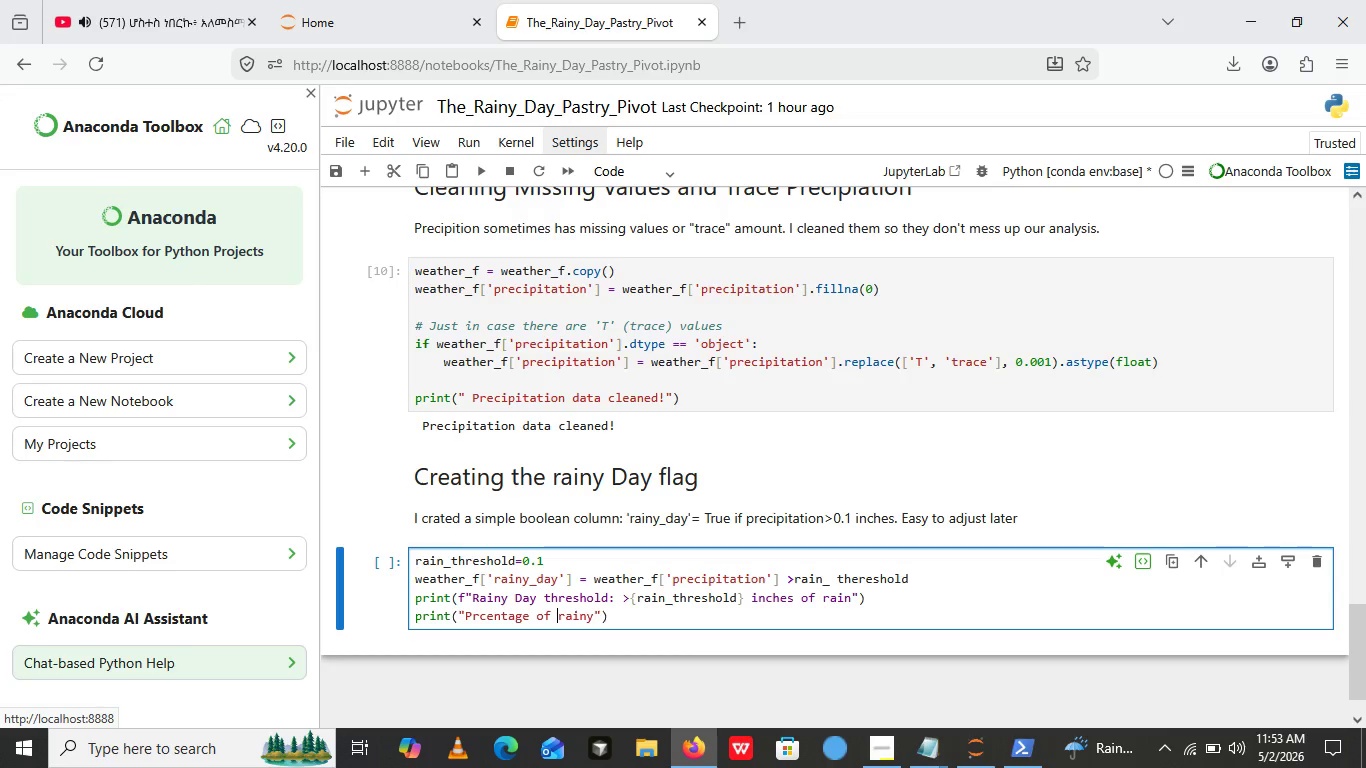 
key(ArrowLeft)
 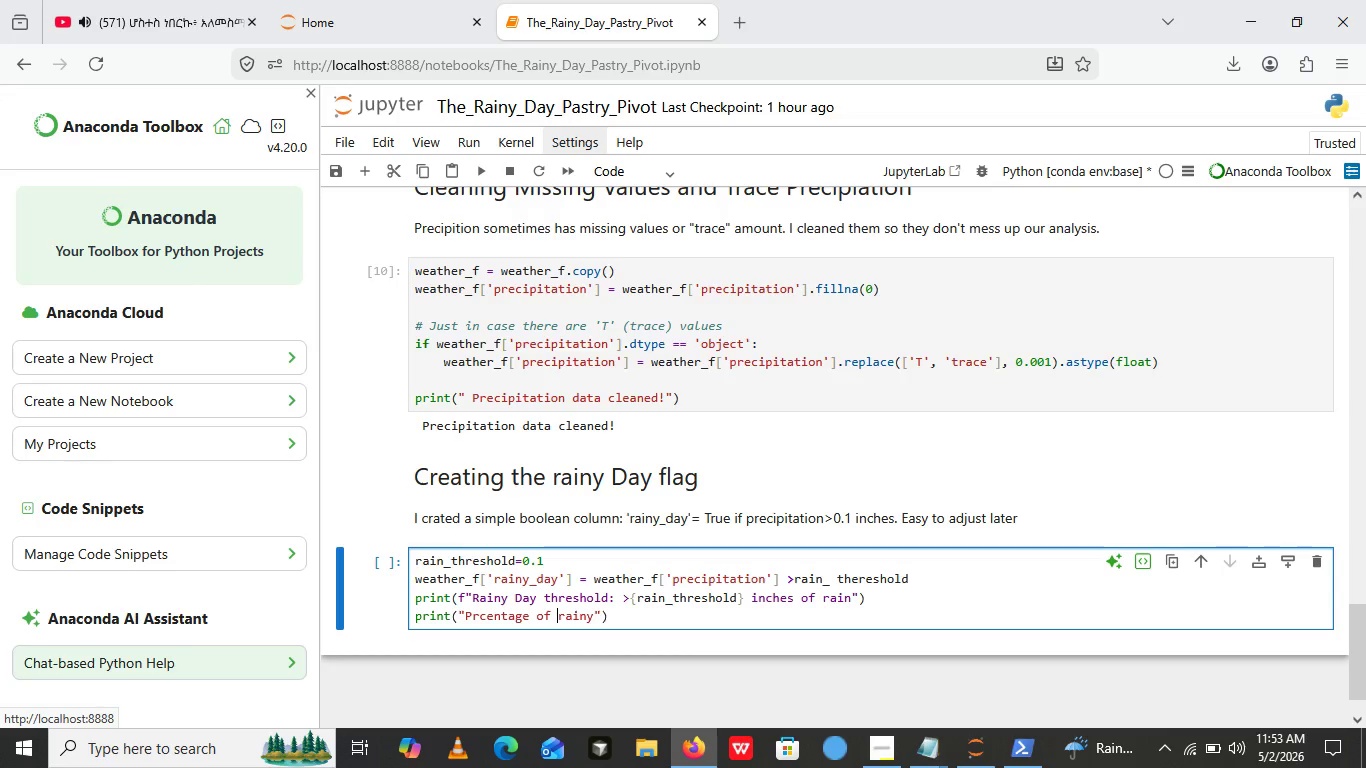 
key(Space)
 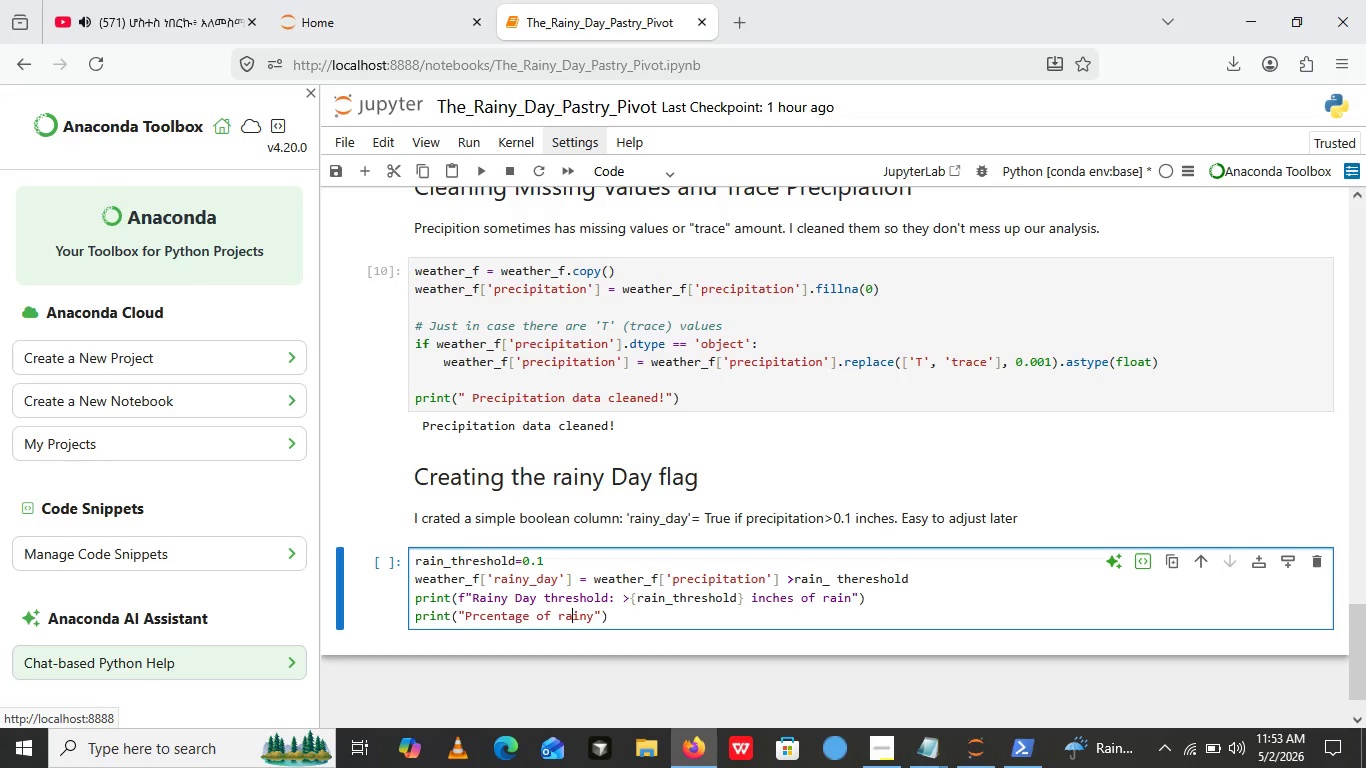 
key(ArrowRight)
 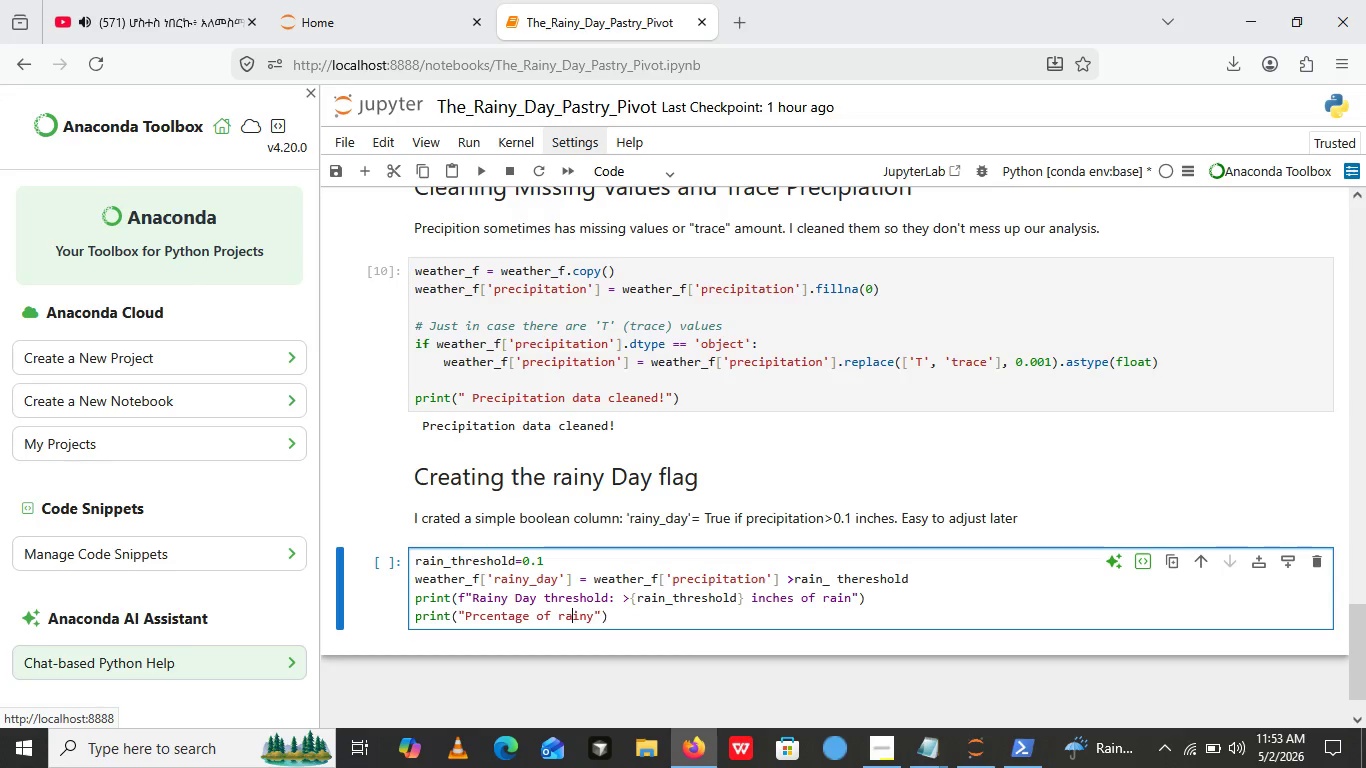 
key(ArrowRight)
 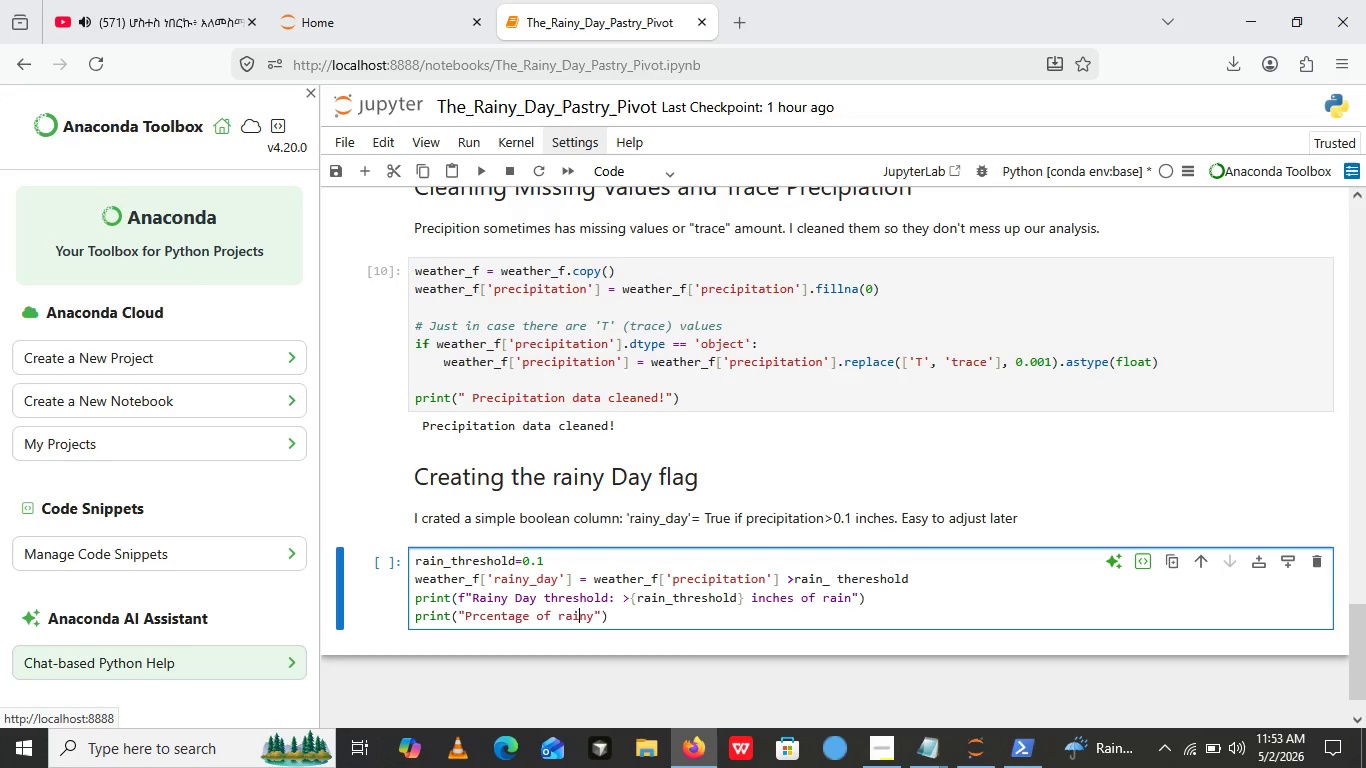 
key(ArrowRight)
 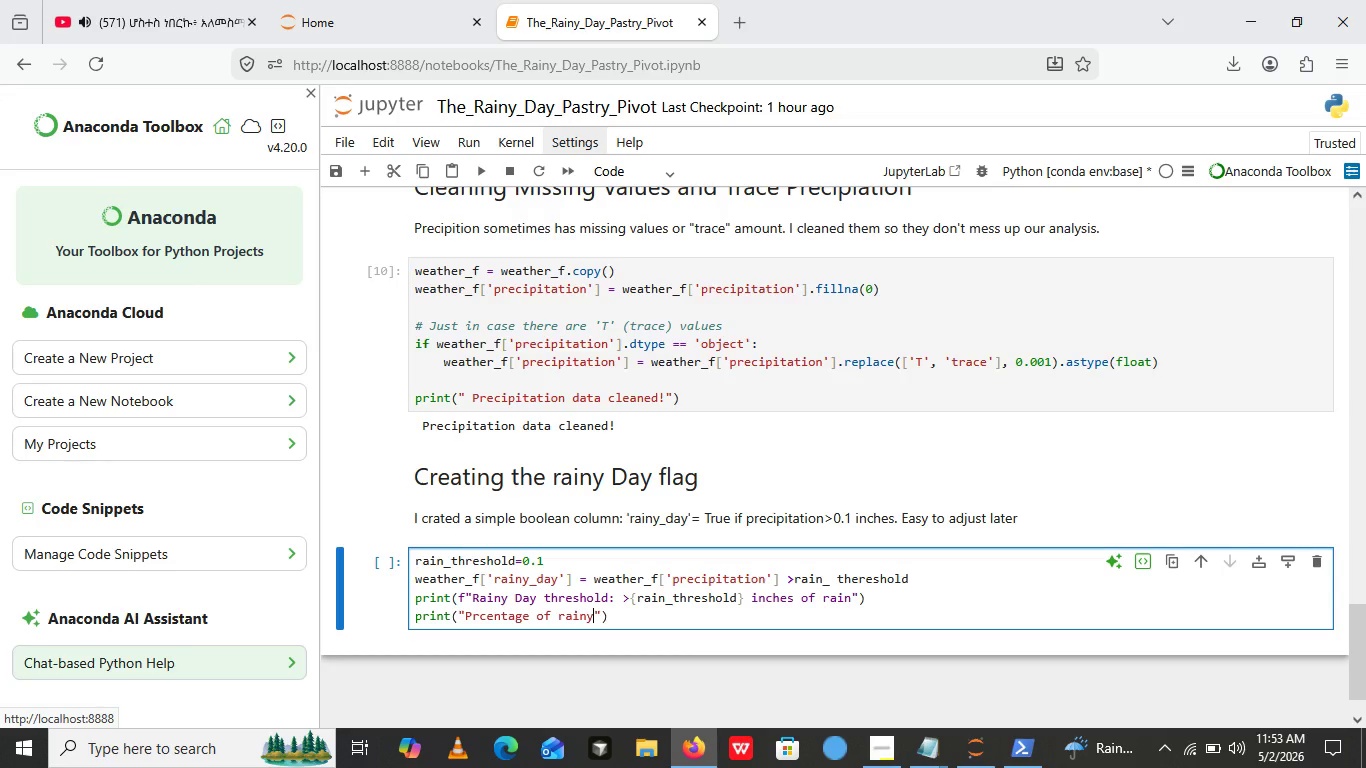 
key(ArrowRight)
 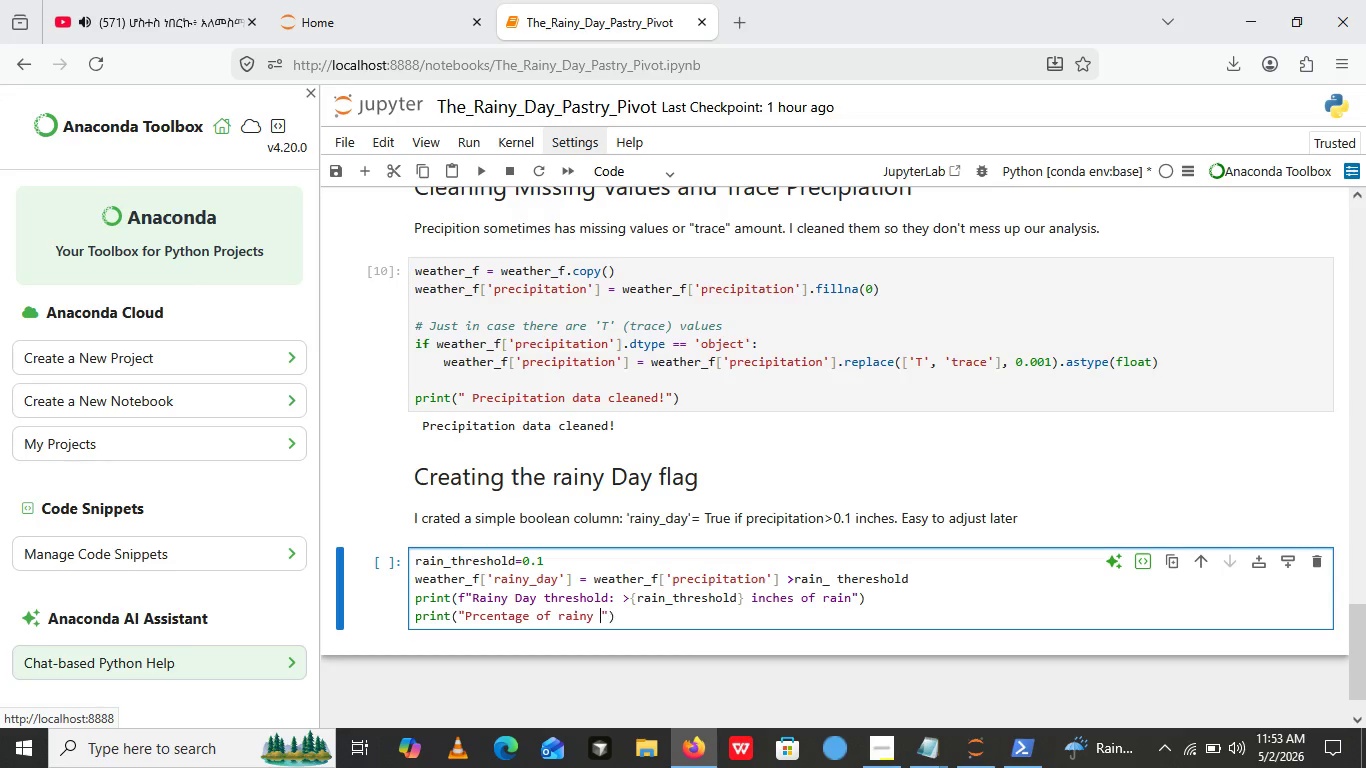 
key(ArrowRight)
 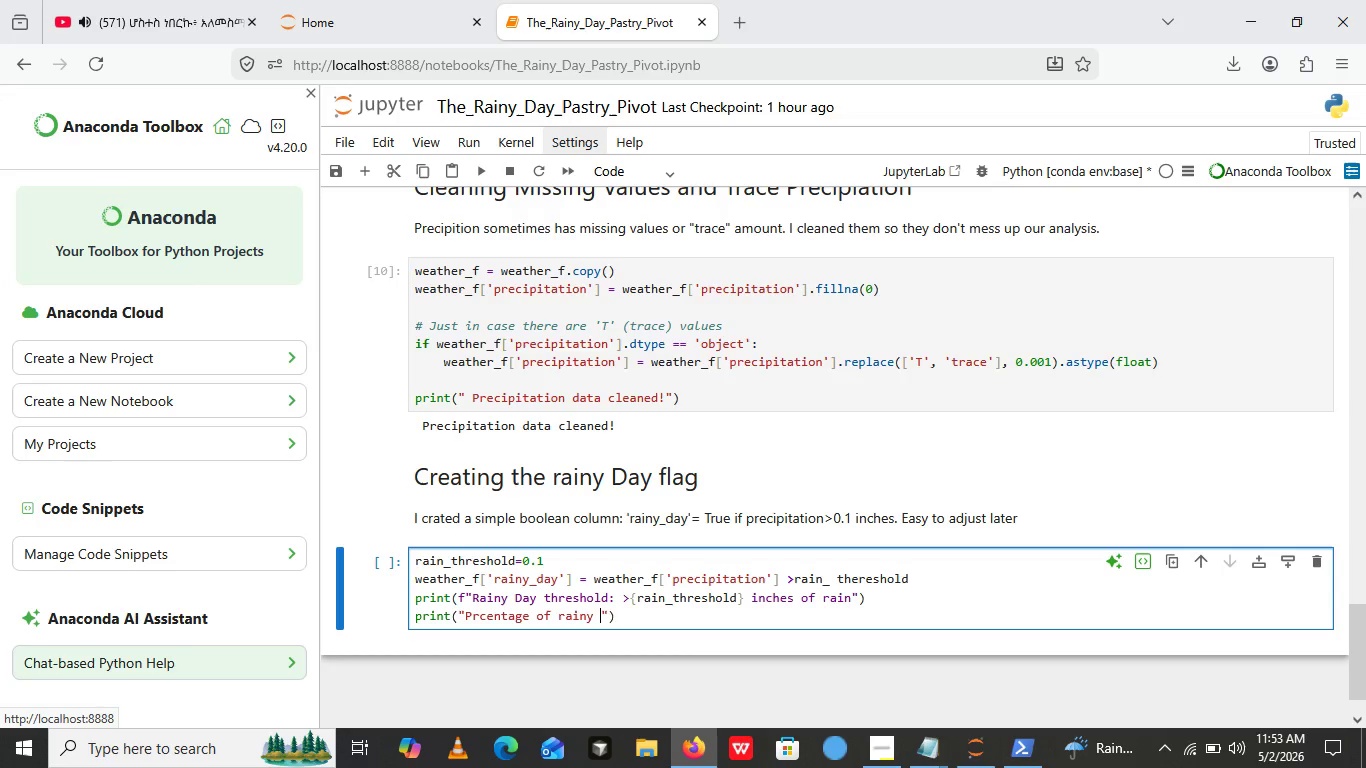 
type( dys)
key(Backspace)
key(Backspace)
type(ays:)
 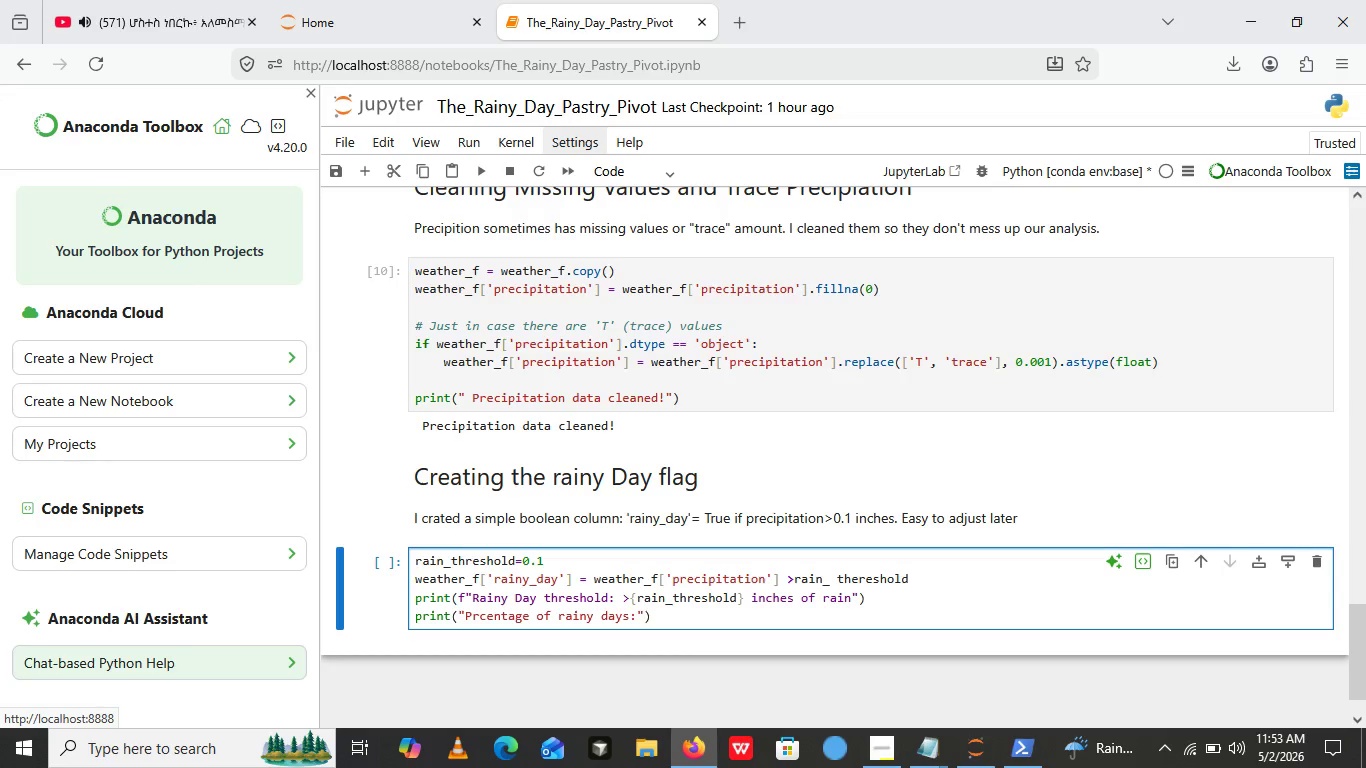 
key(ArrowRight)
 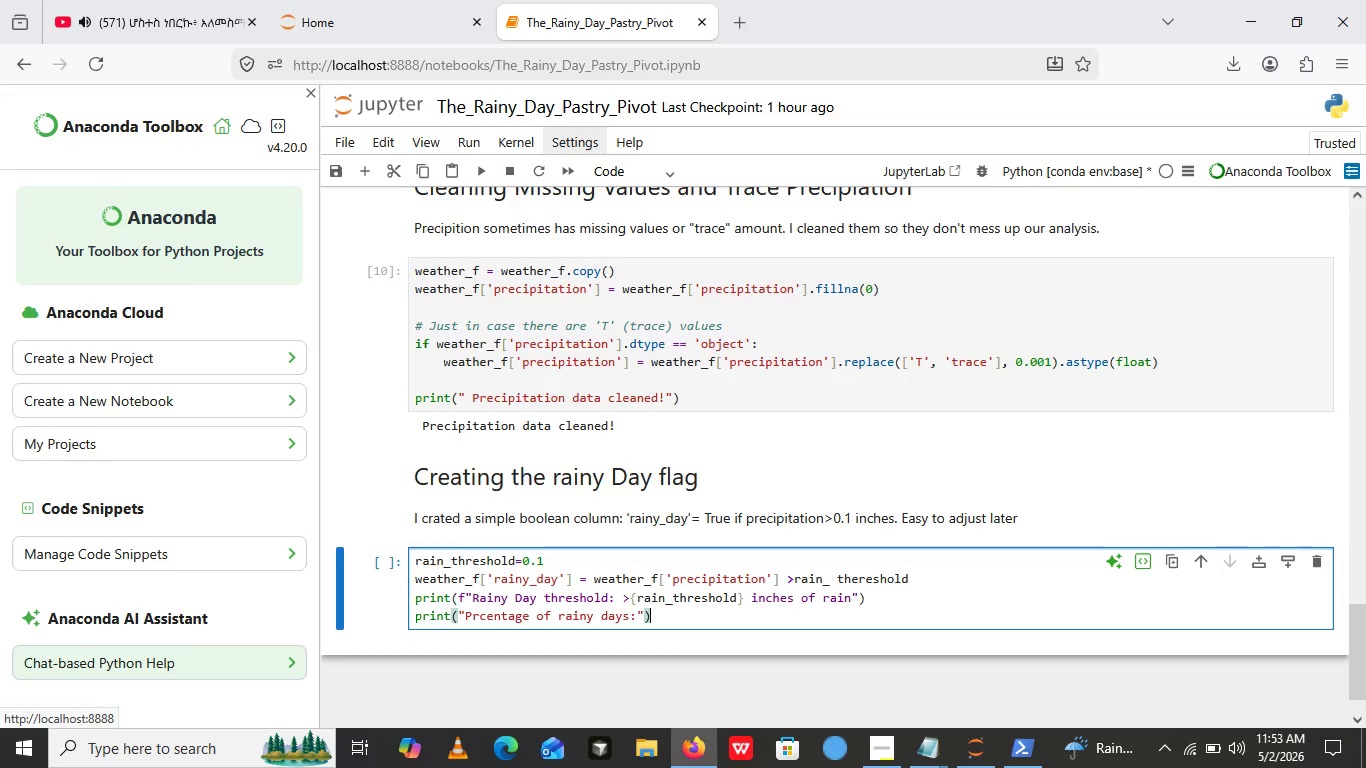 
key(ArrowRight)
 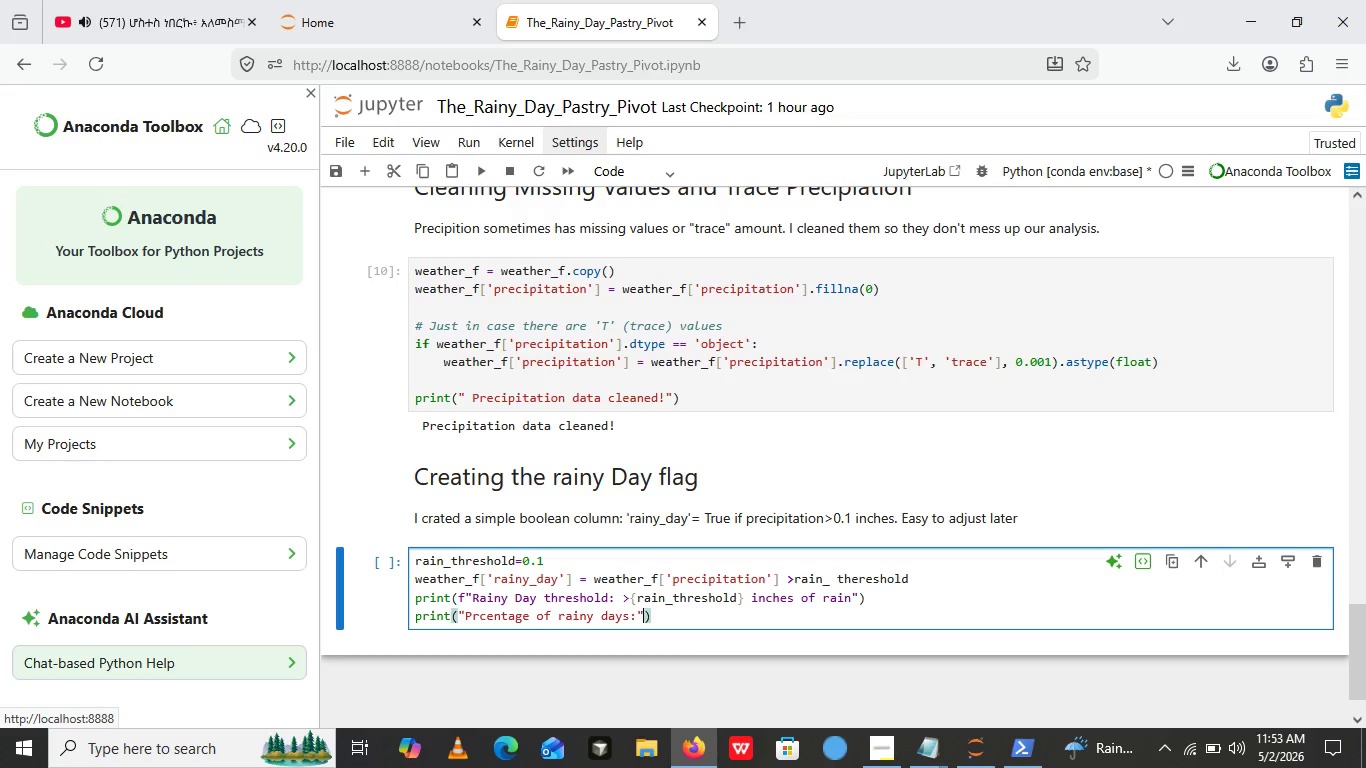 
key(ArrowLeft)
 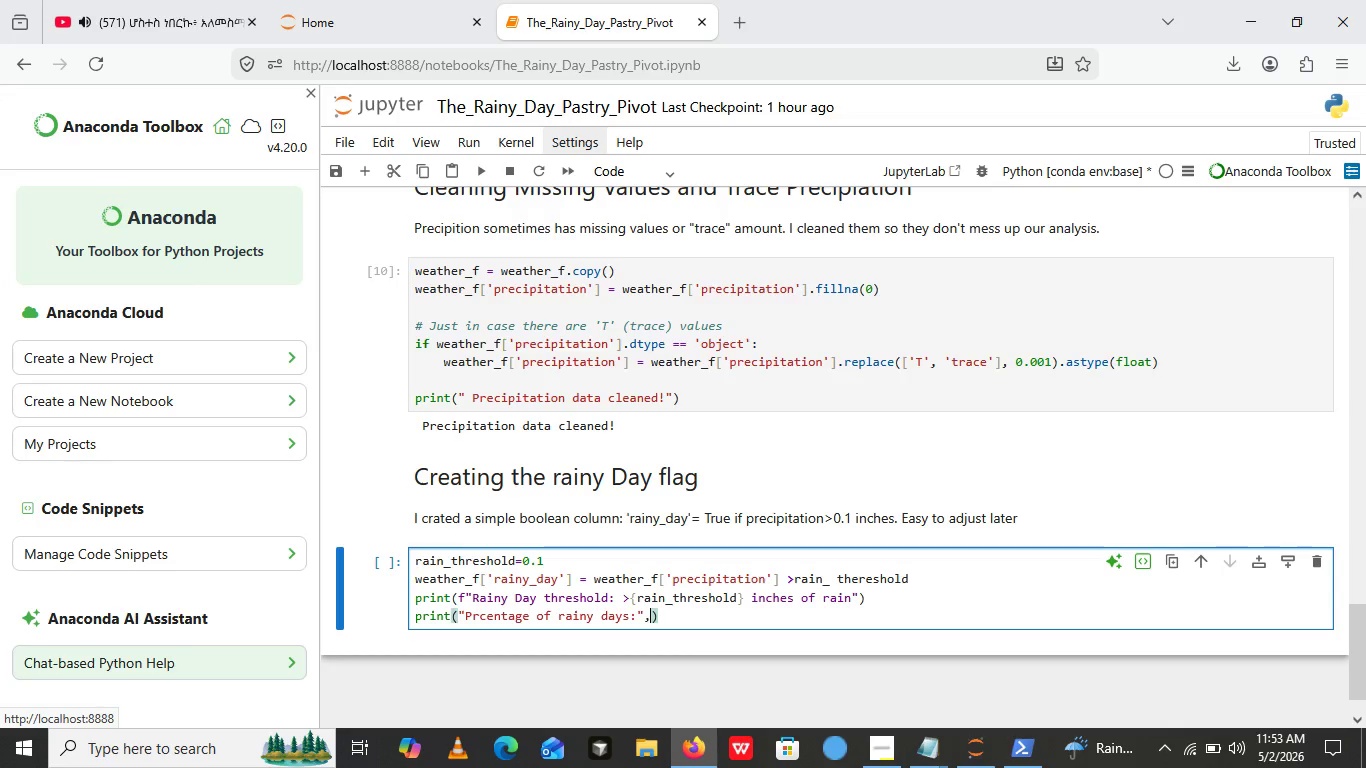 
type(, round())
 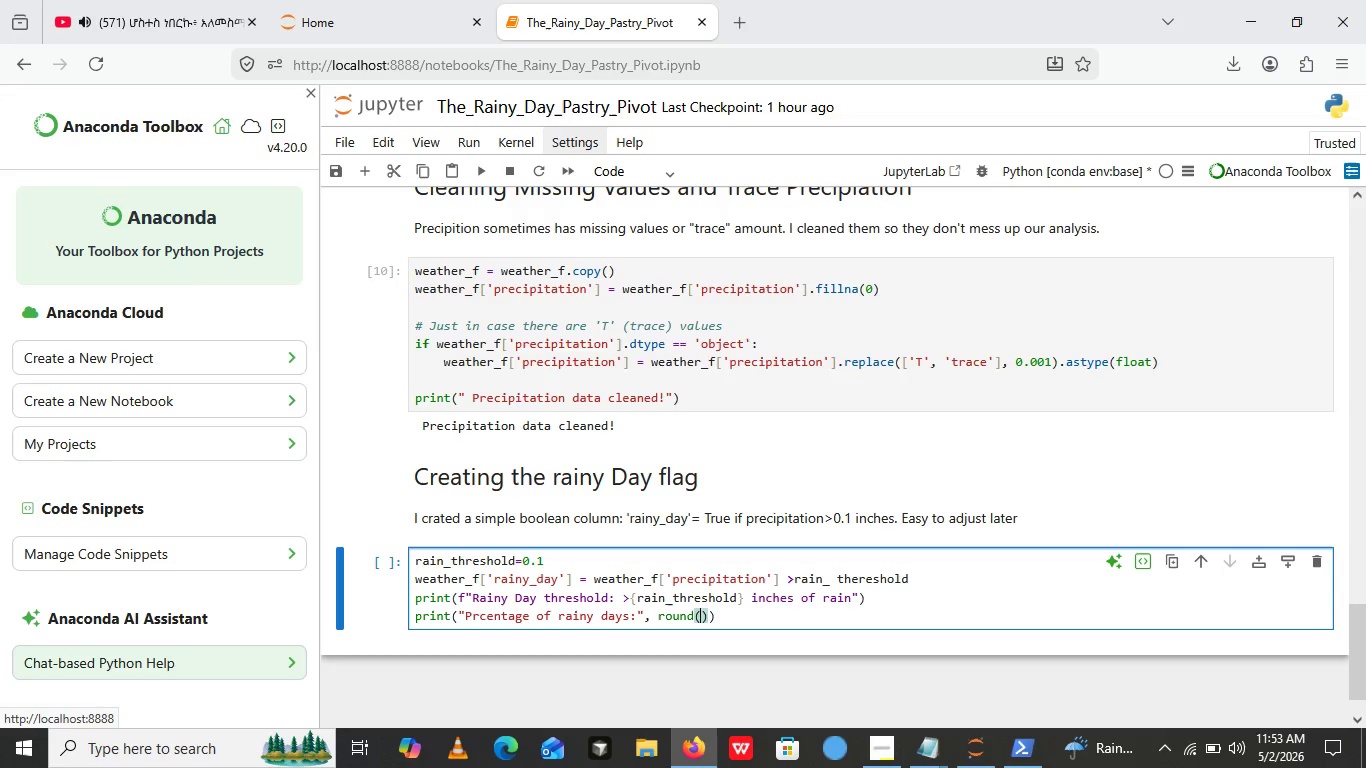 
key(ArrowLeft)
 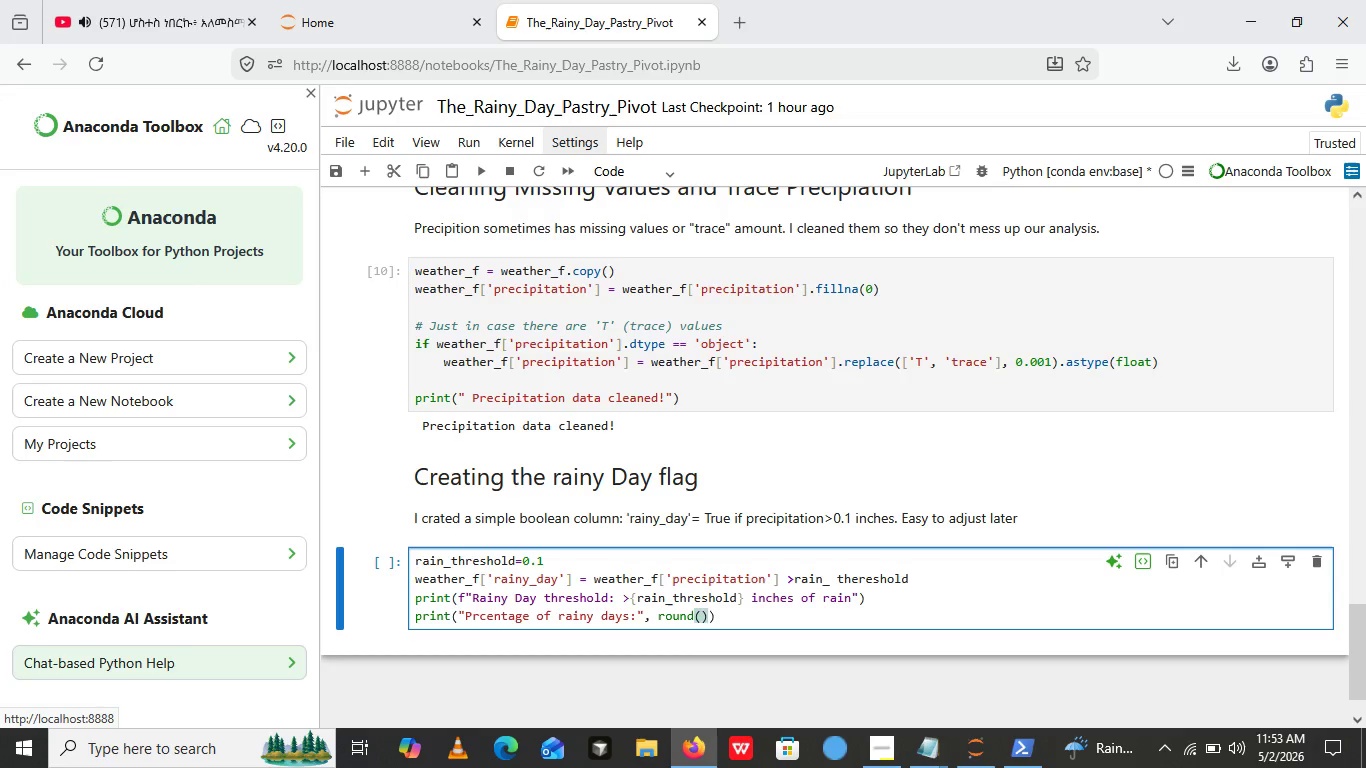 
type(weather_f[])
 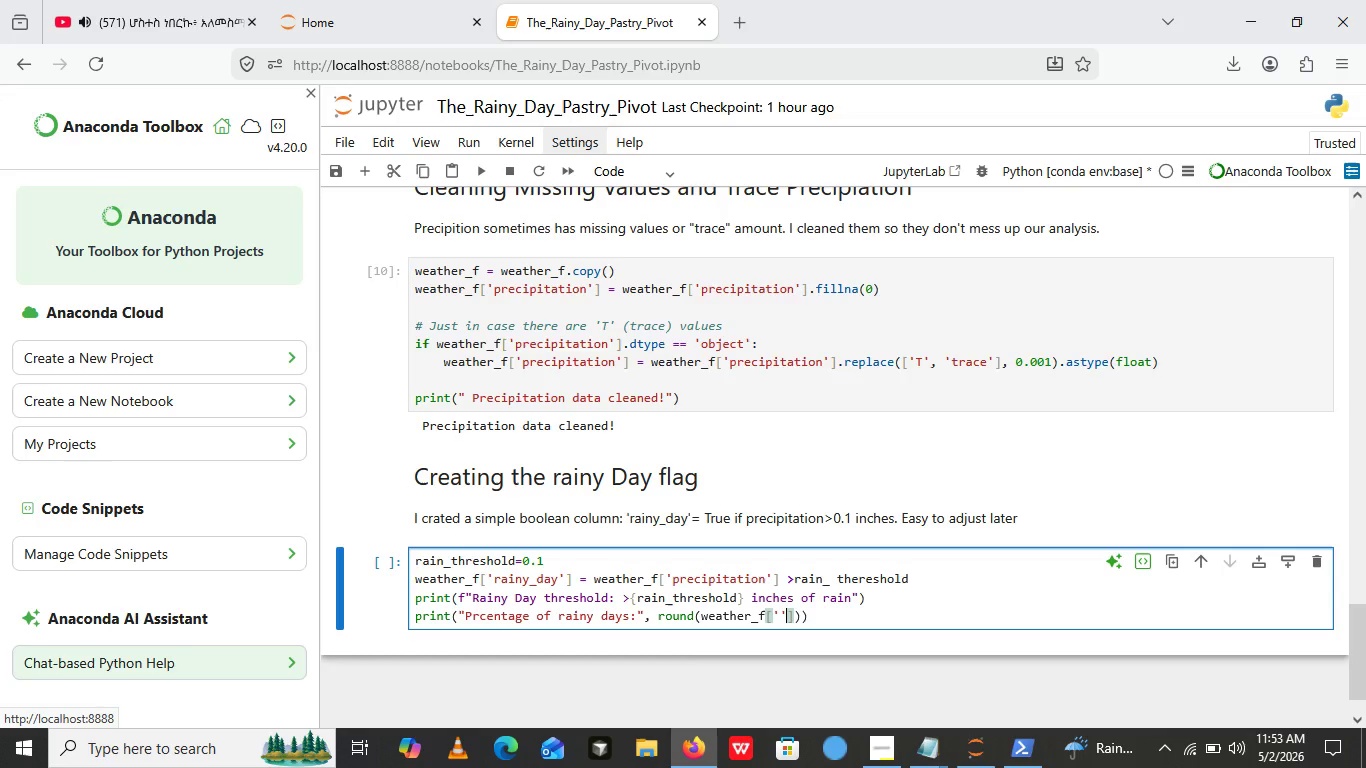 
 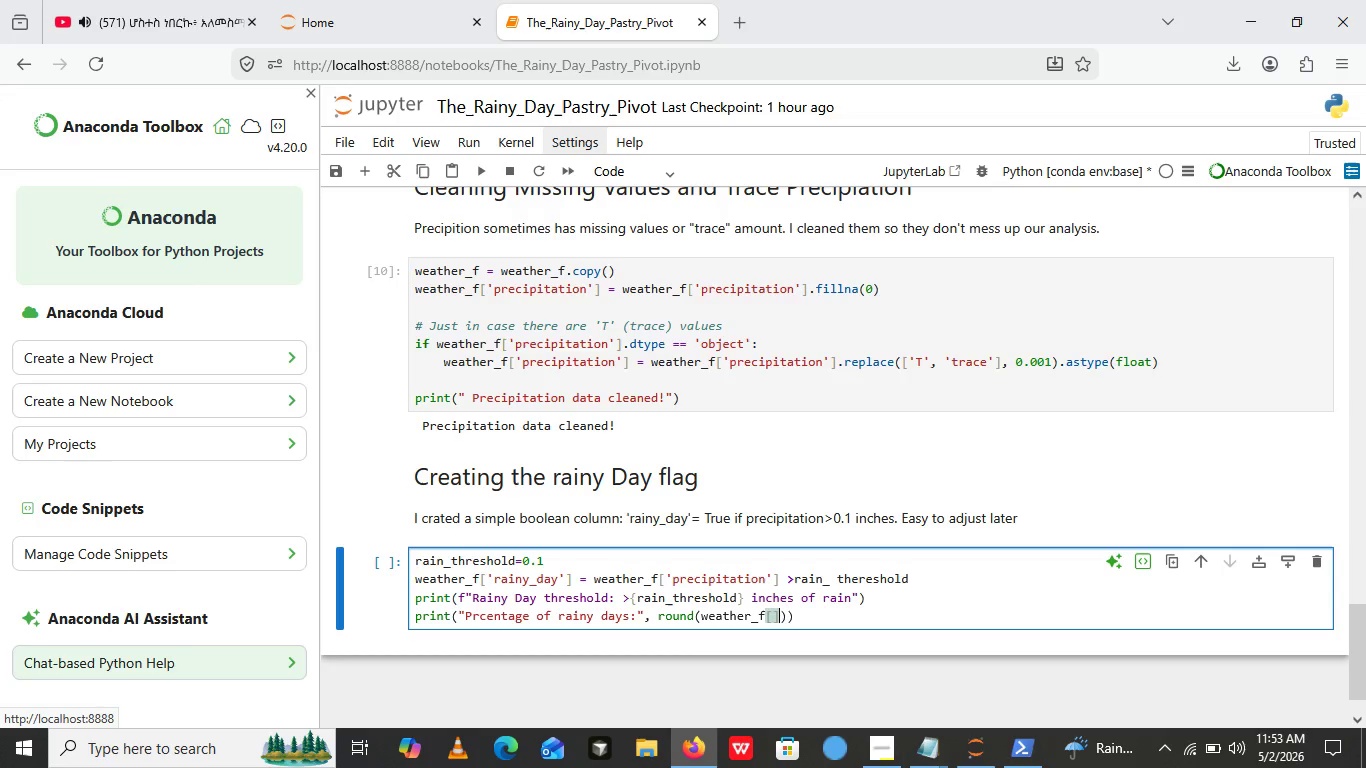 
key(ArrowLeft)
 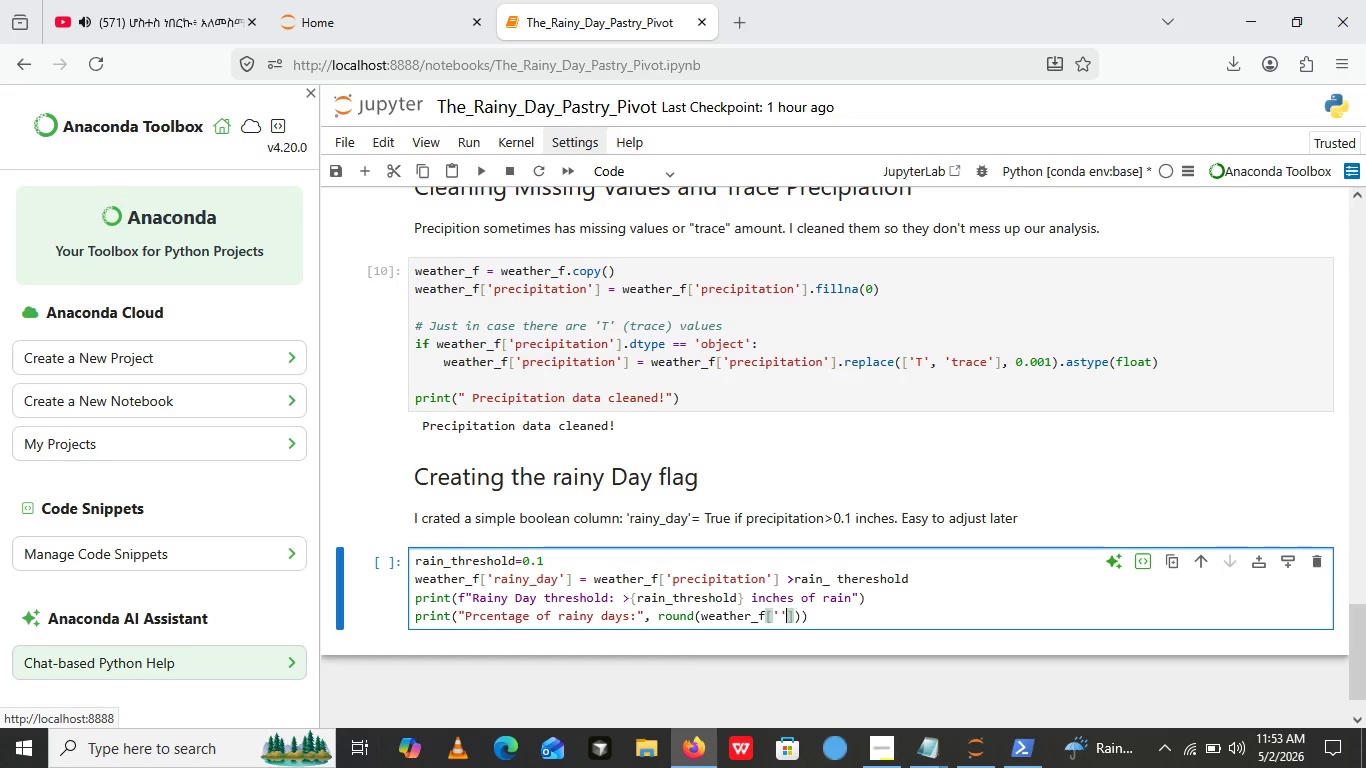 
key(Quote)
 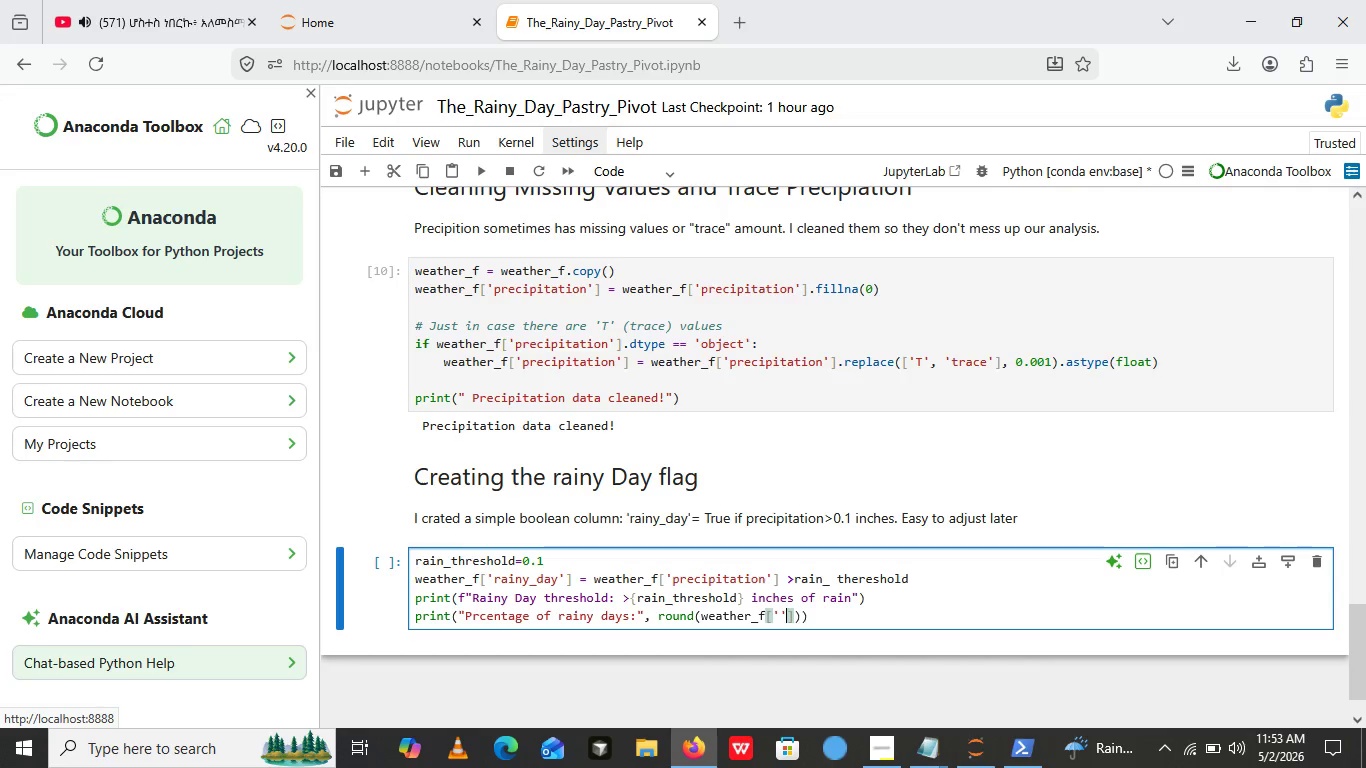 
key(Quote)
 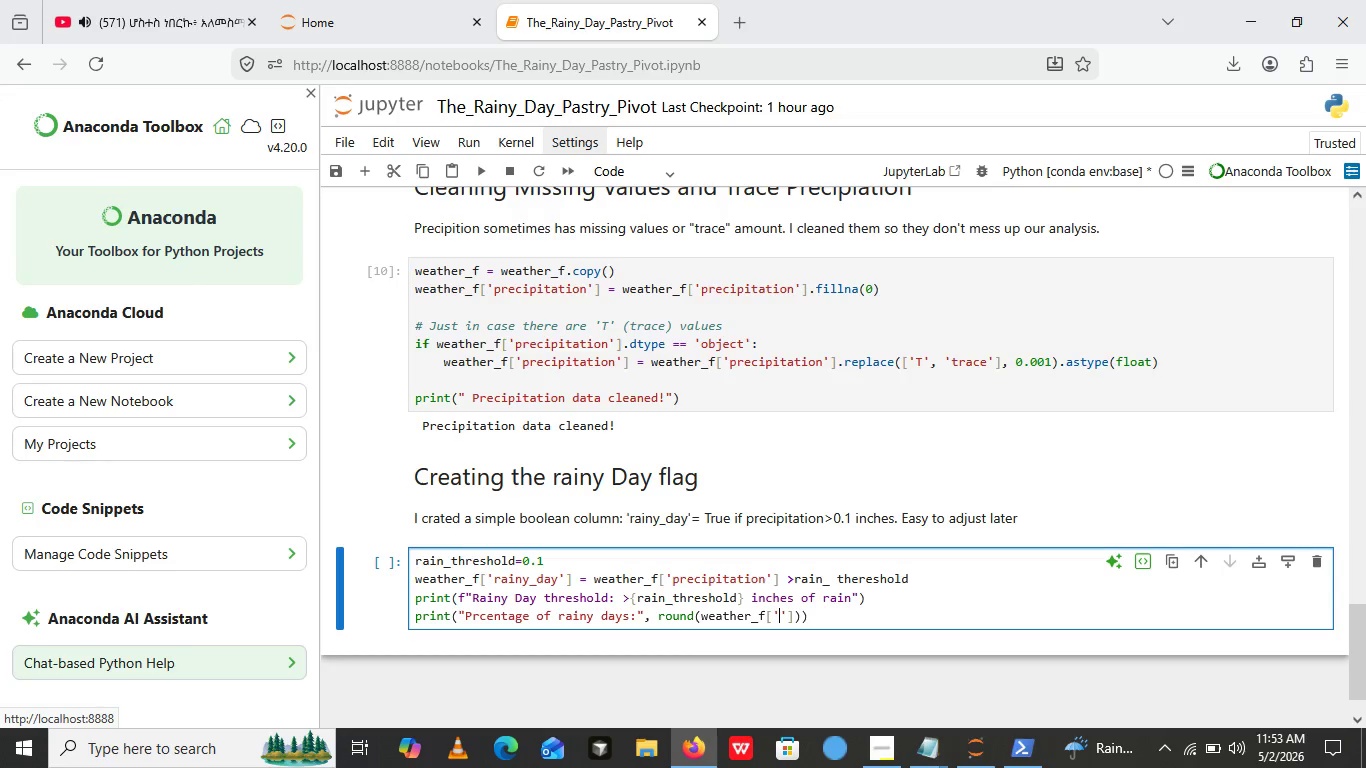 
key(ArrowLeft)
 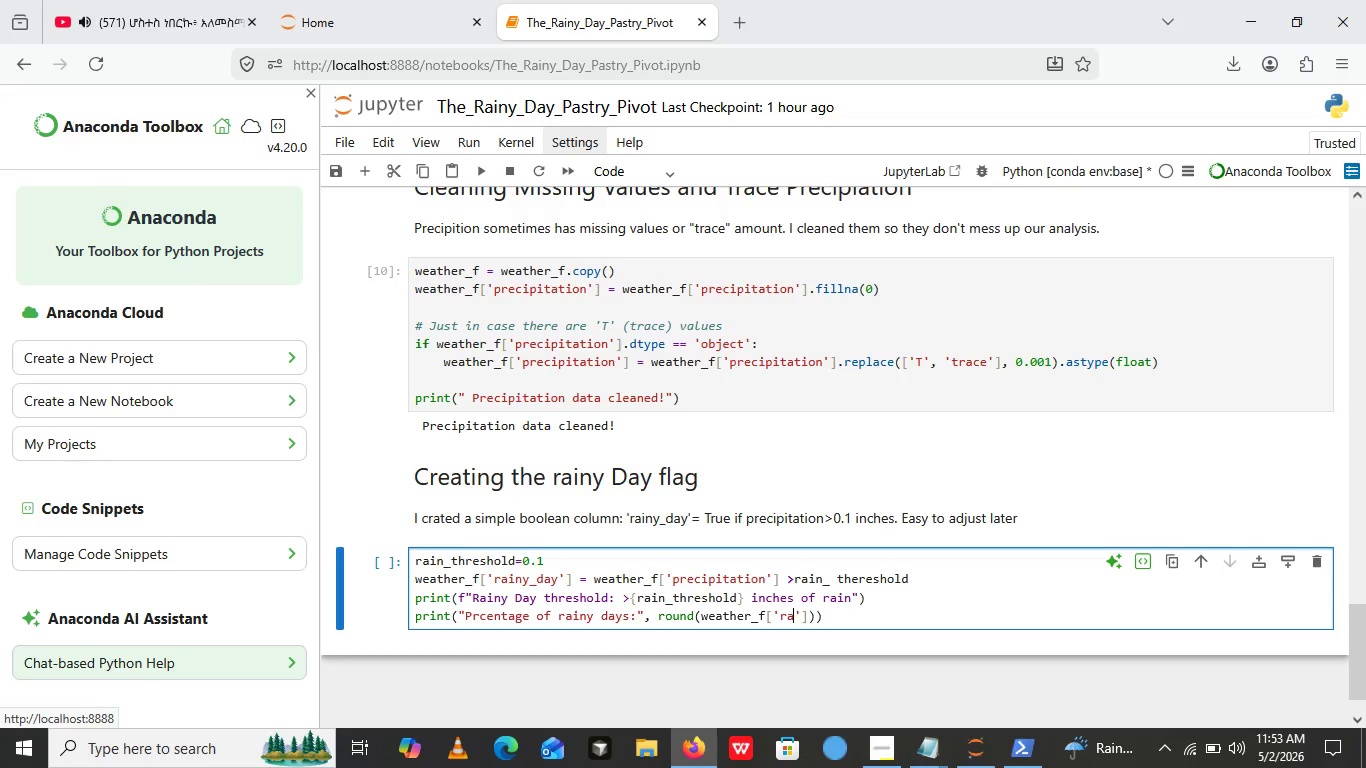 
type(rainy_day)
 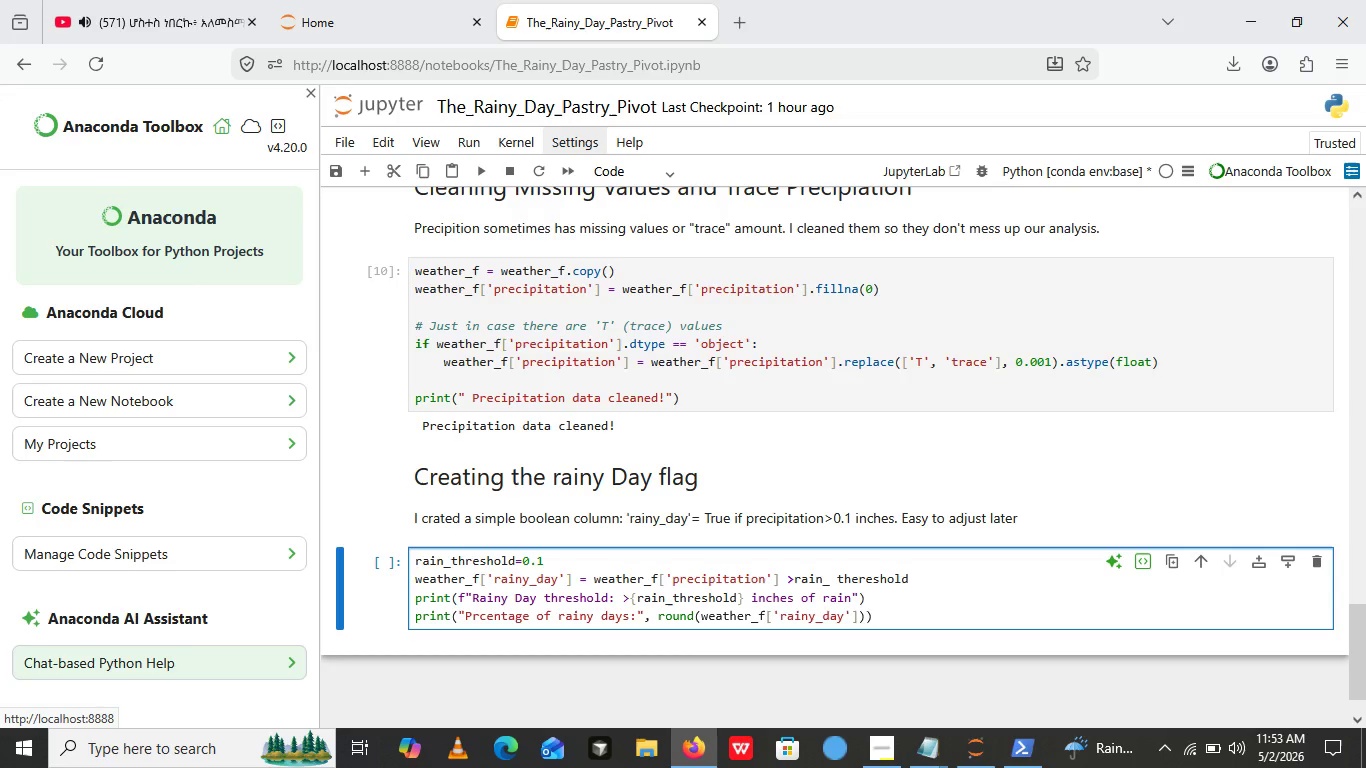 
key(ArrowRight)
 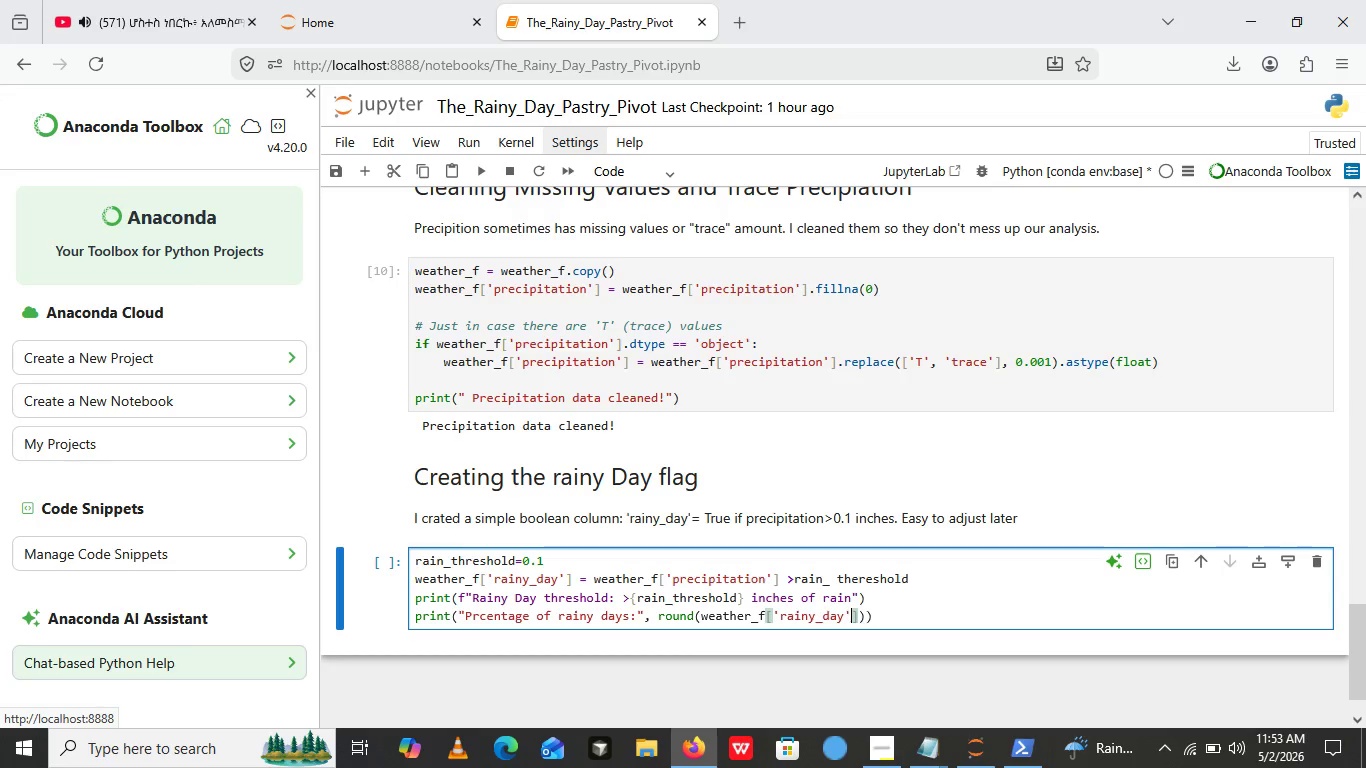 
key(ArrowRight)
 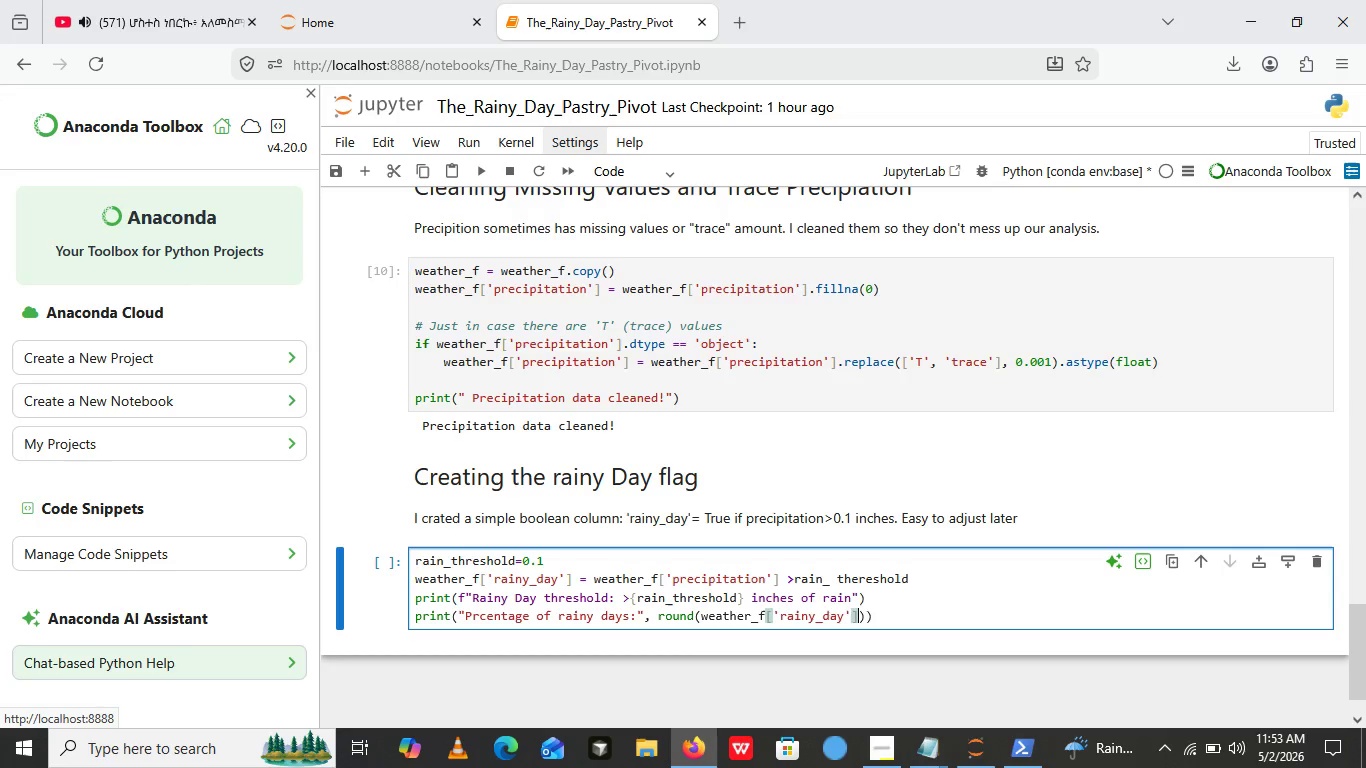 
type(.mean())
 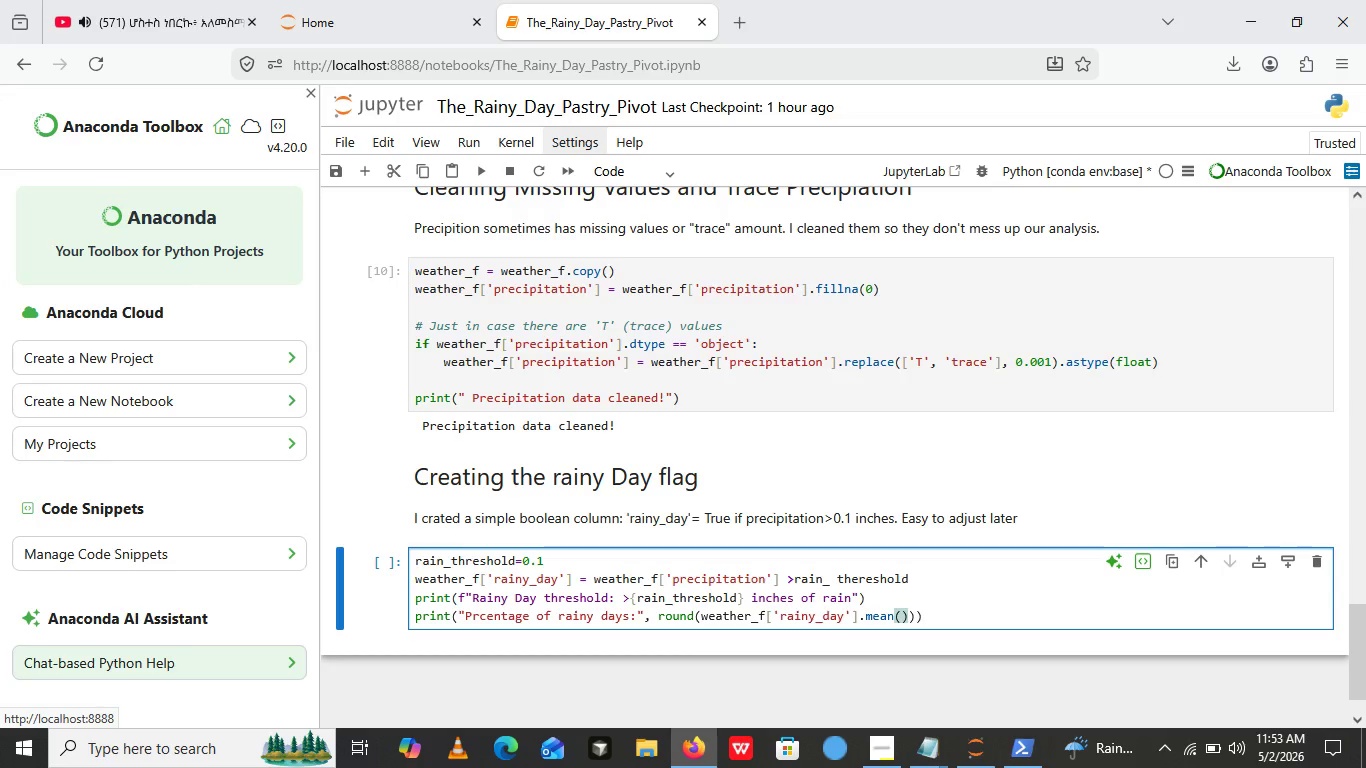 
type(*100,2)
 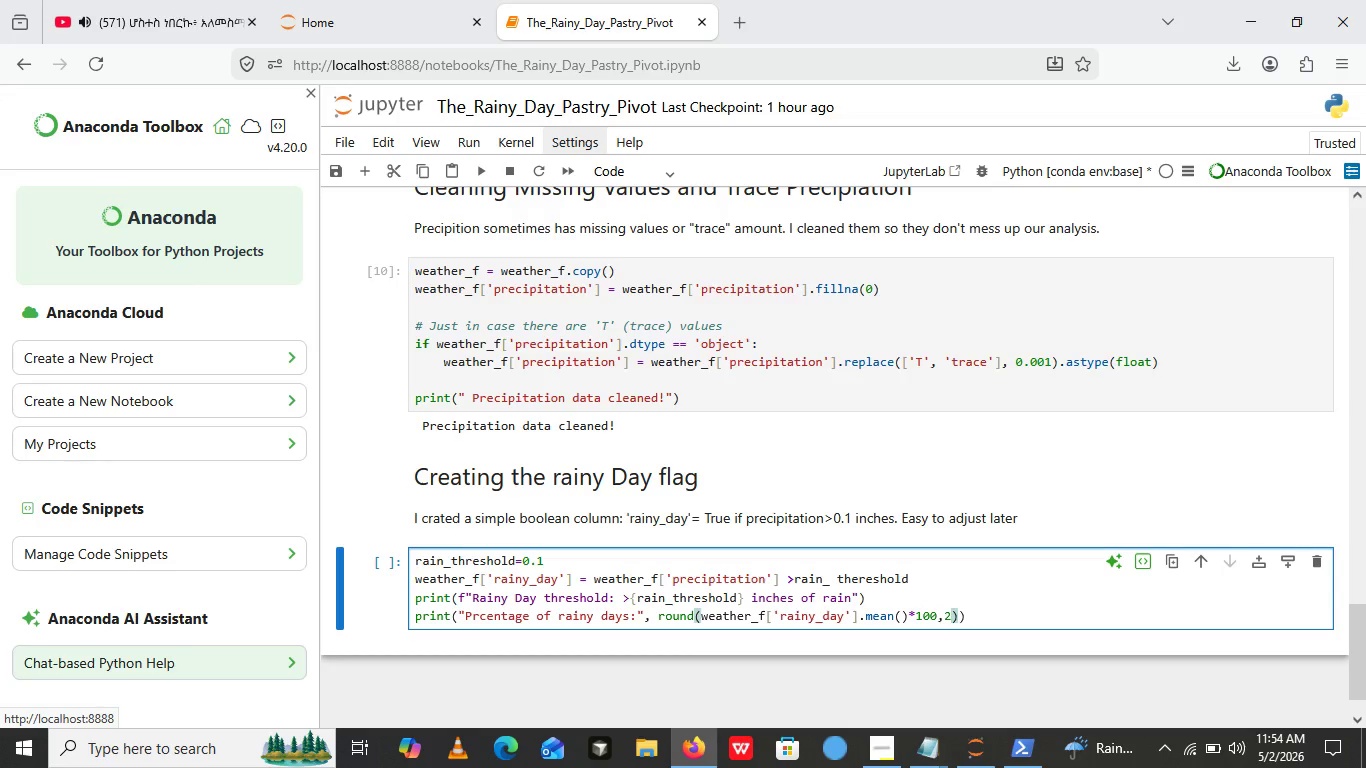 
key(ArrowLeft)
 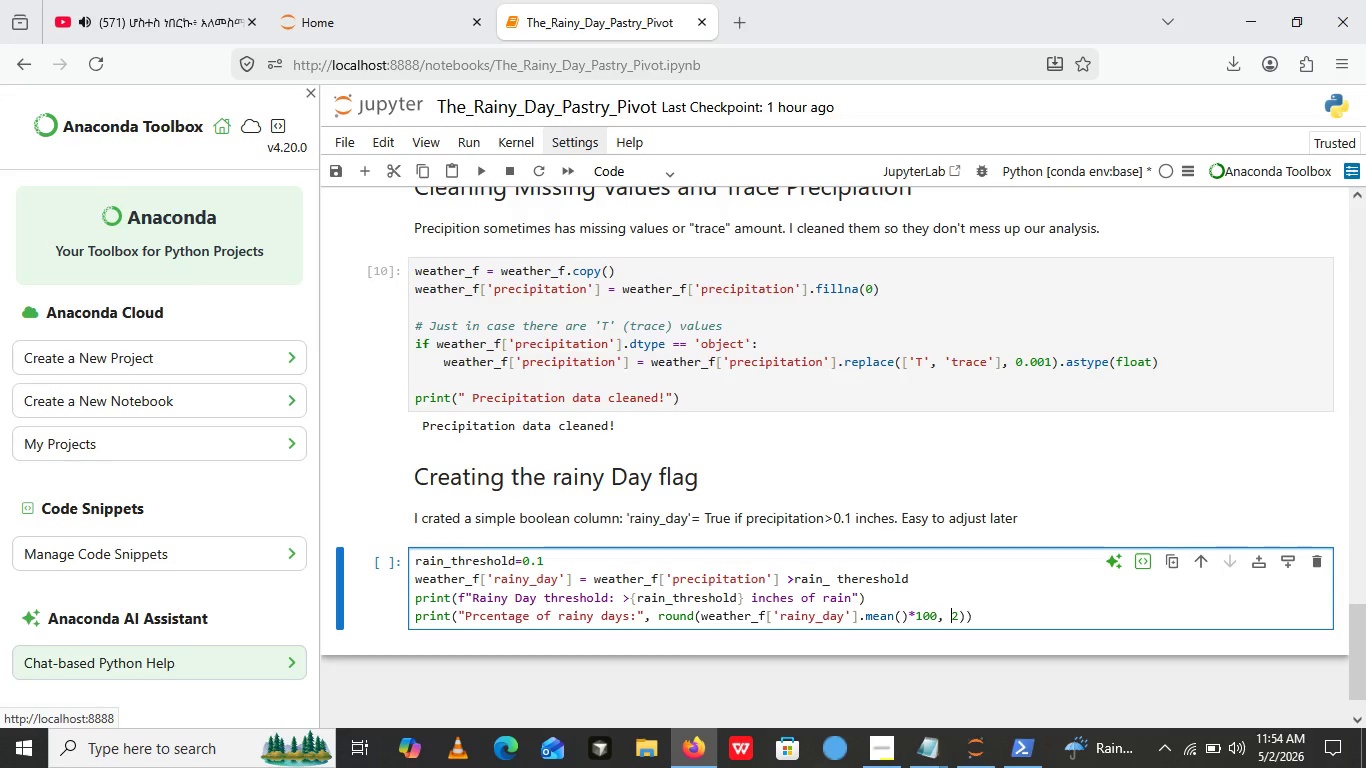 
key(Space)
 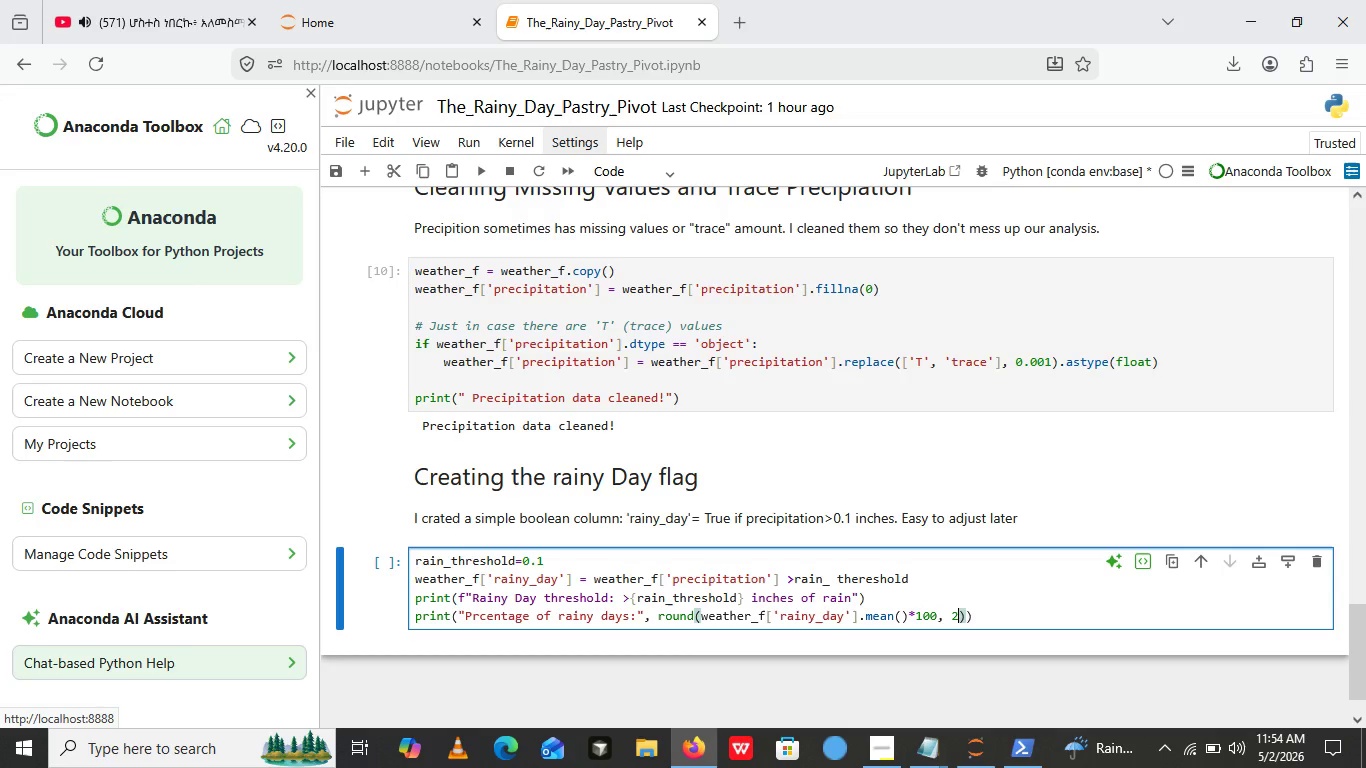 
key(ArrowRight)
 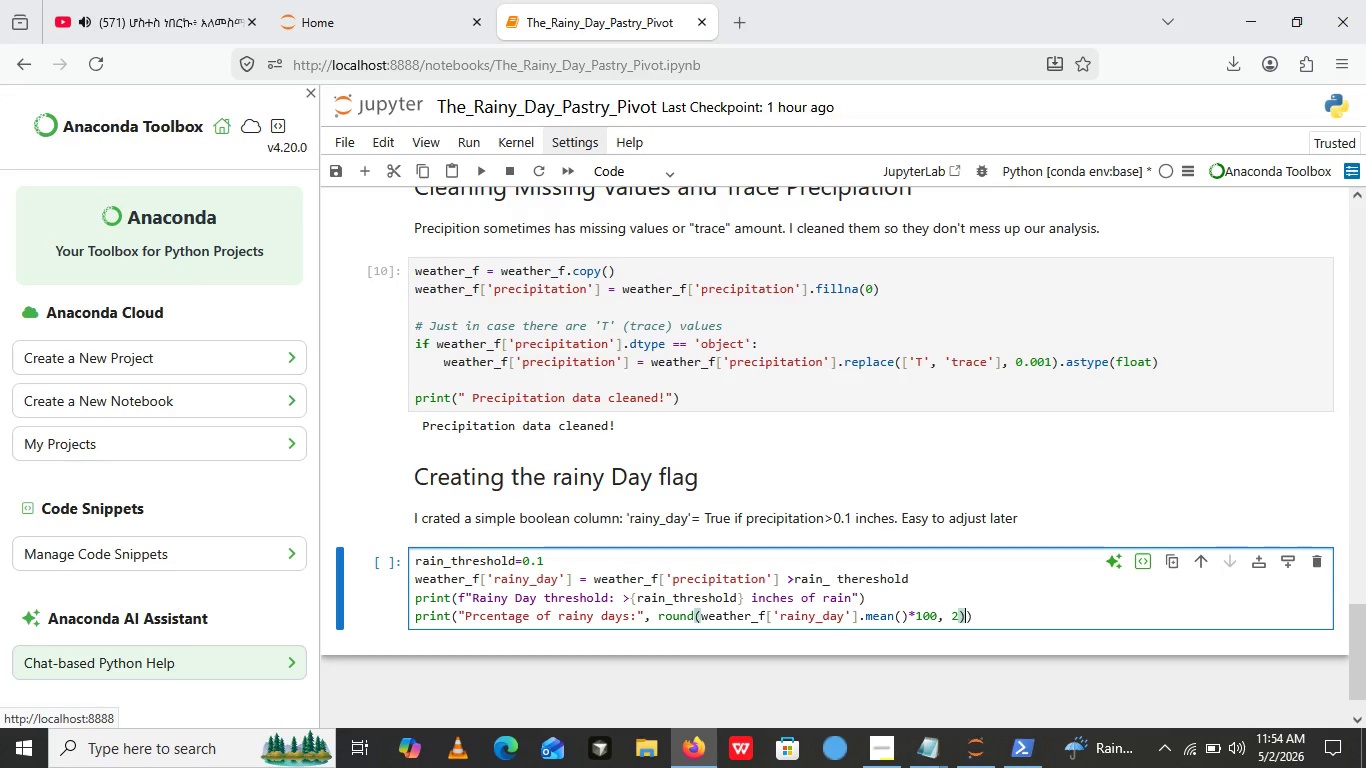 
key(ArrowRight)
 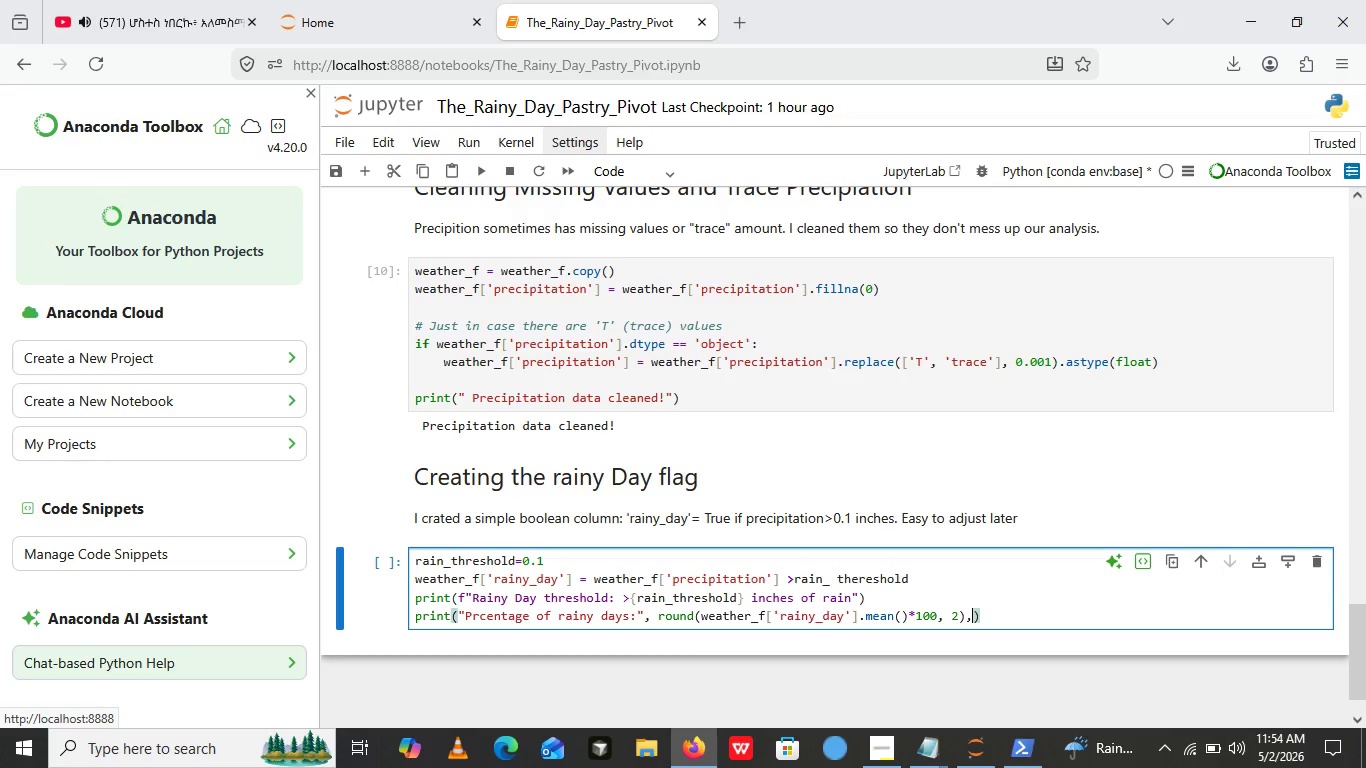 
key(Comma)
 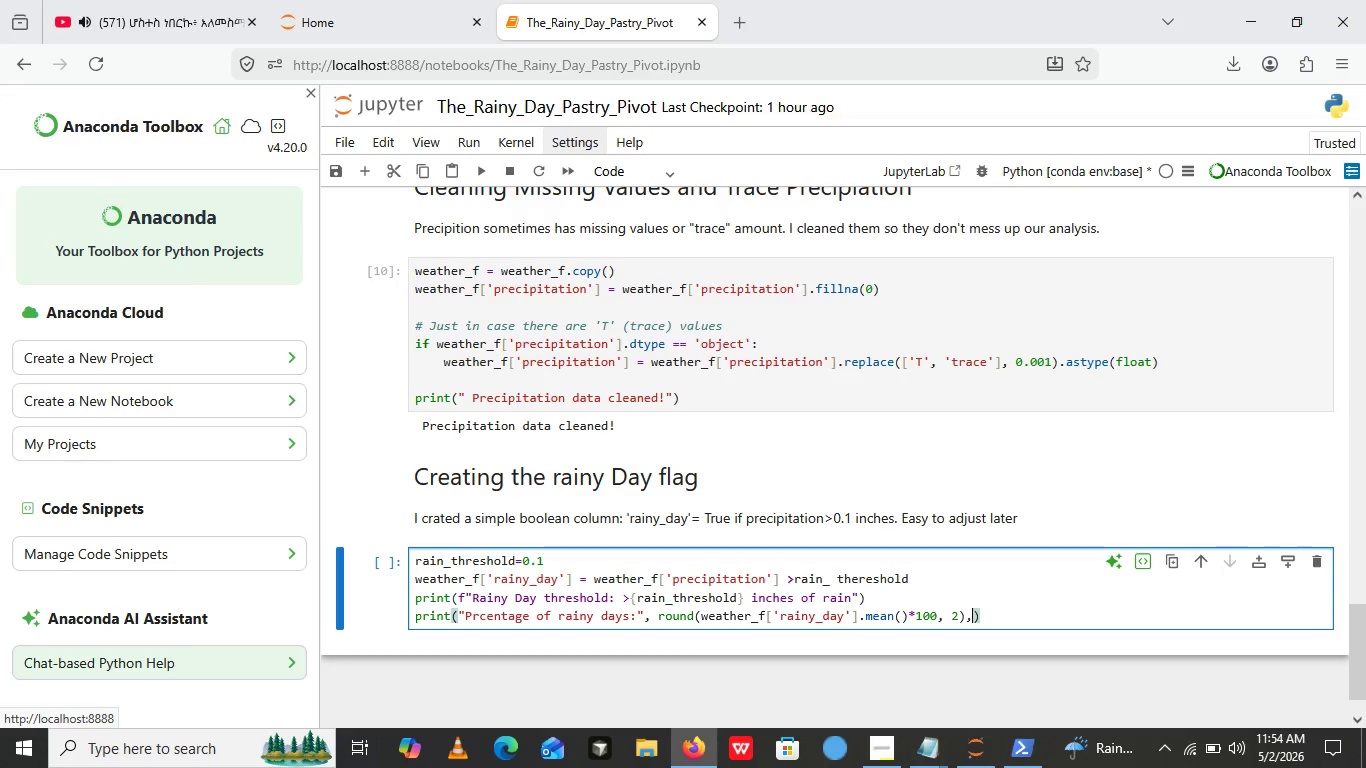 
key(Shift+Quote)
 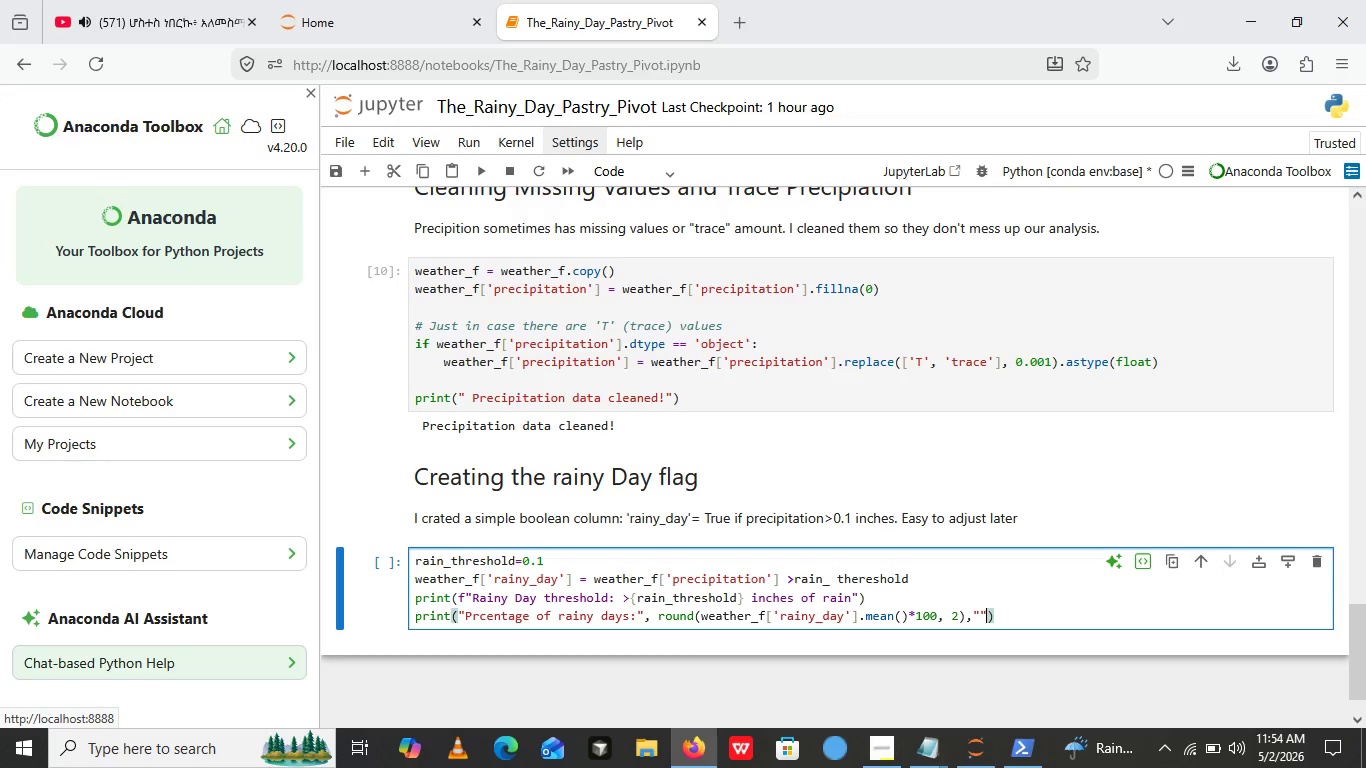 
key(Shift+Quote)
 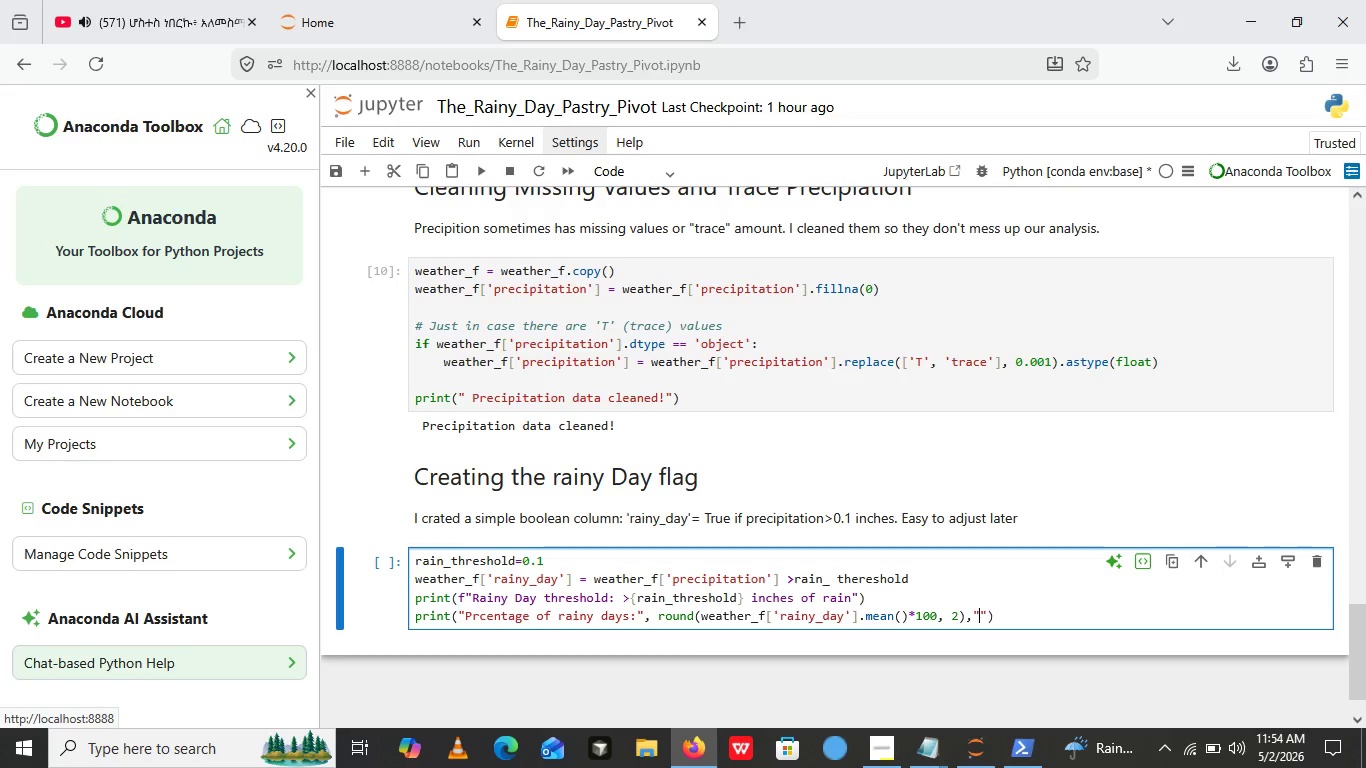 
key(ArrowLeft)
 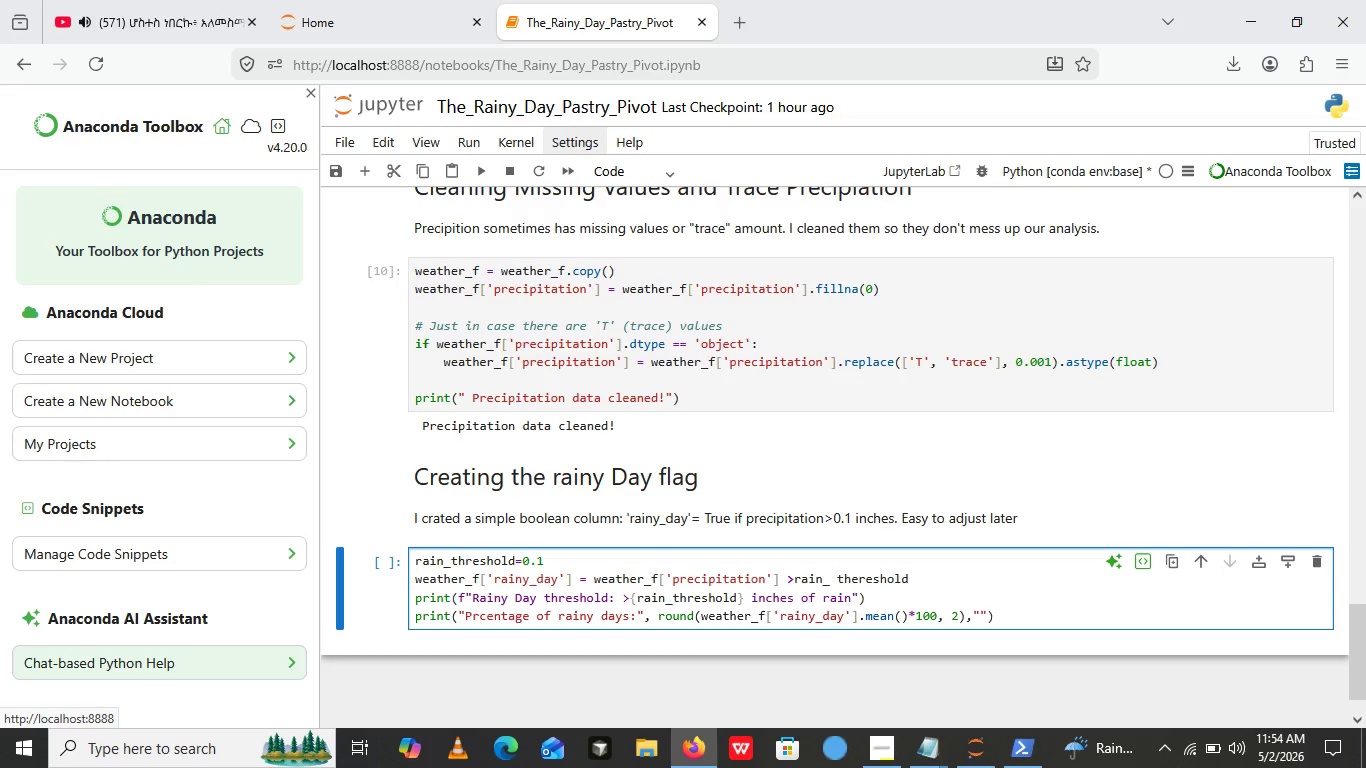 
key(Shift+5)
 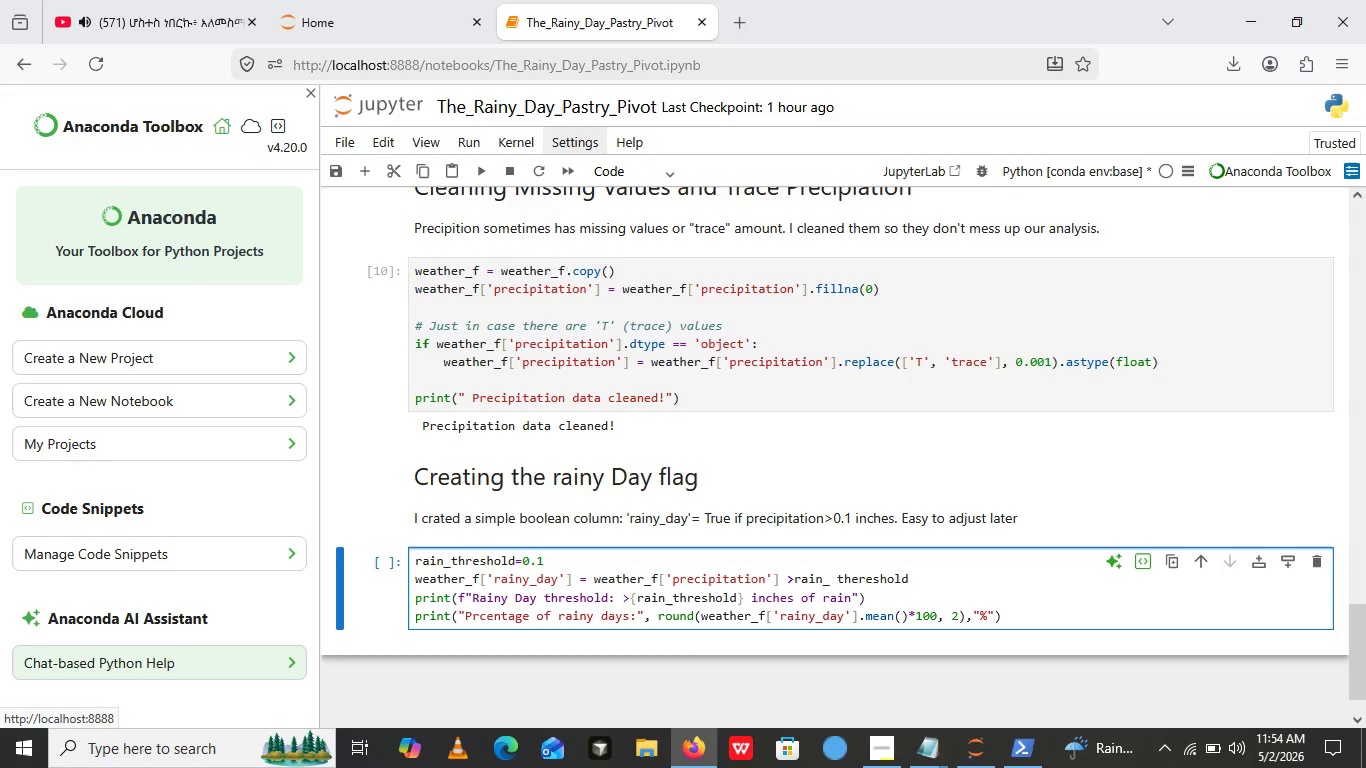 
key(ArrowRight)
 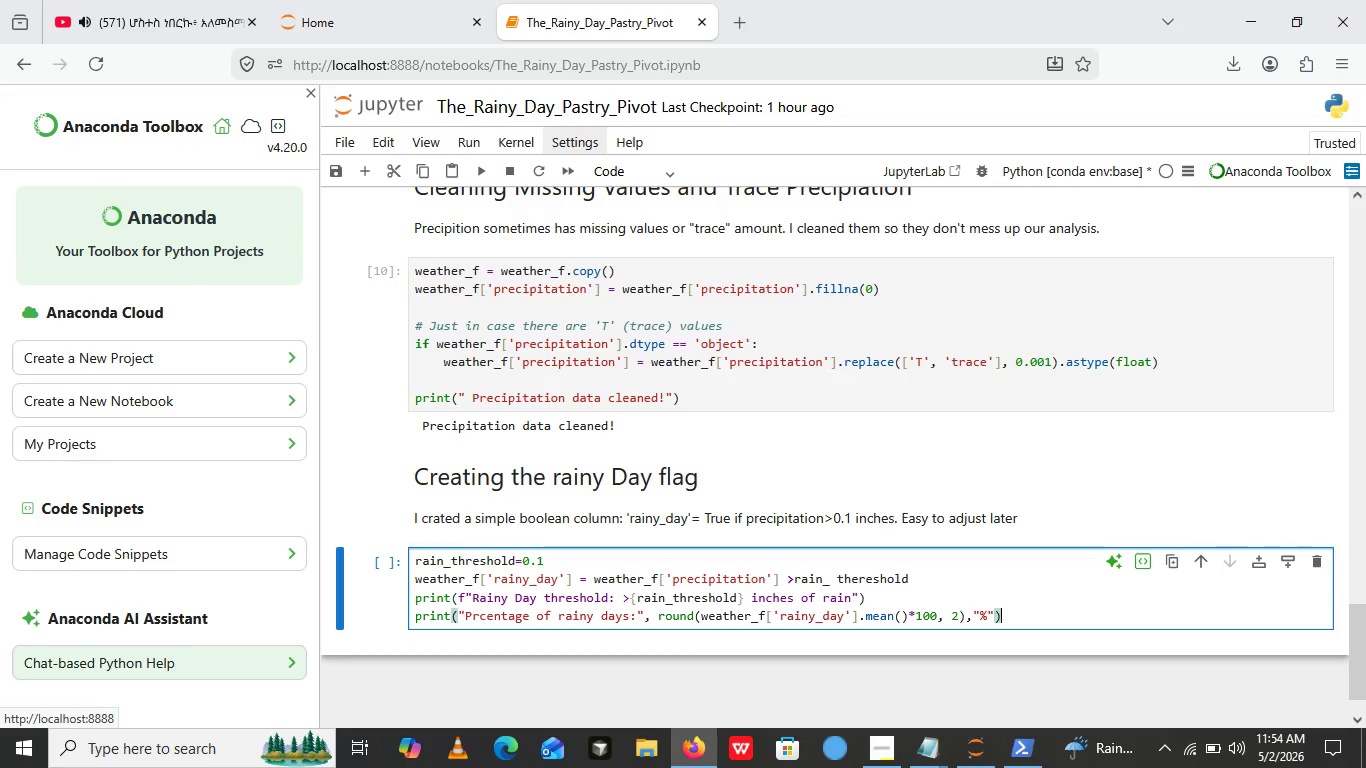 
key(ArrowRight)
 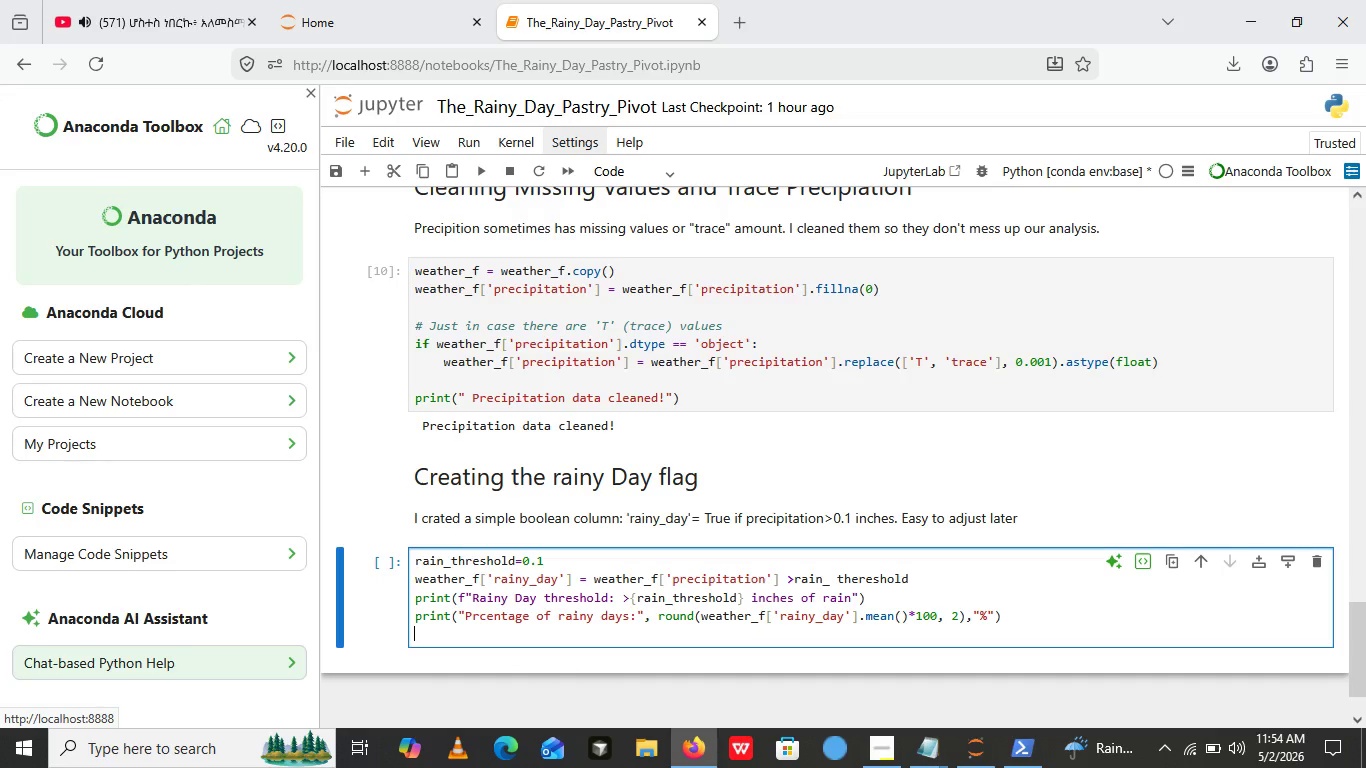 
key(Enter)
 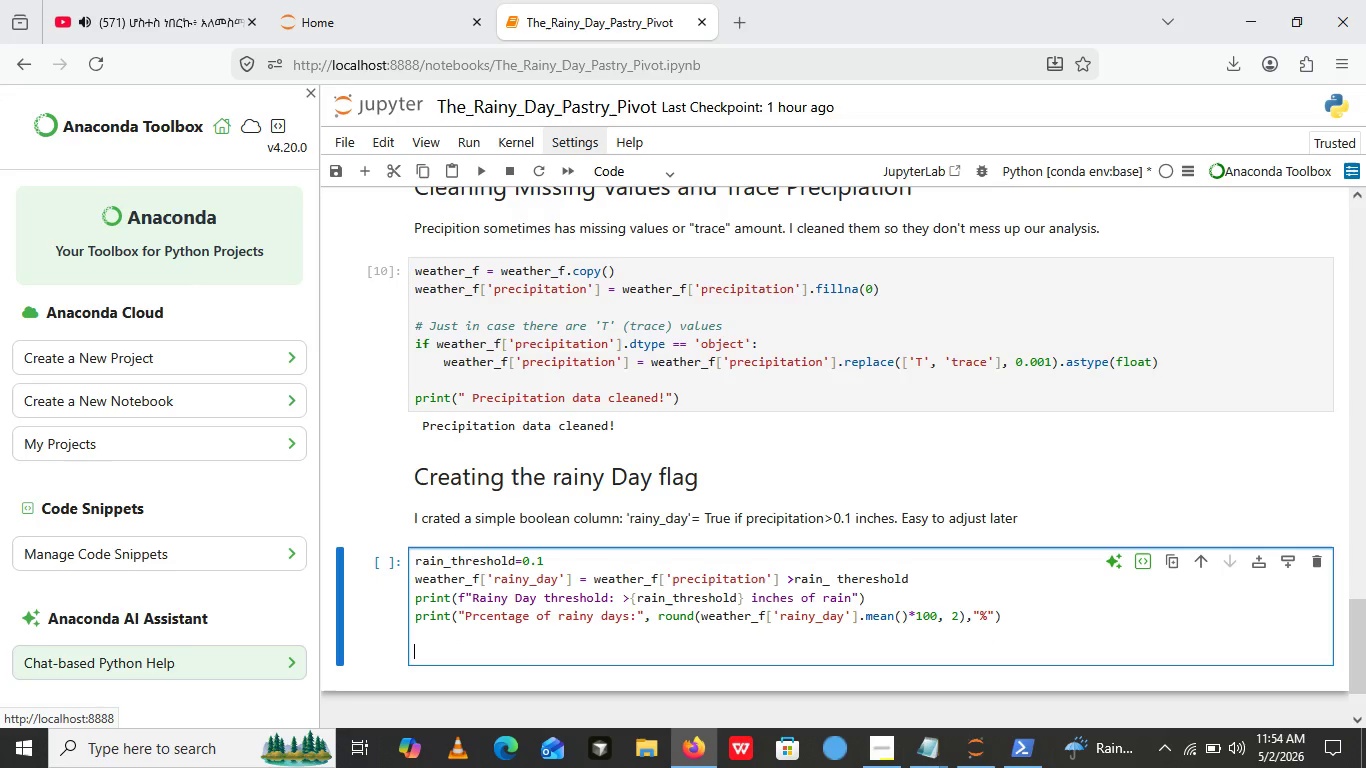 
key(Enter)
 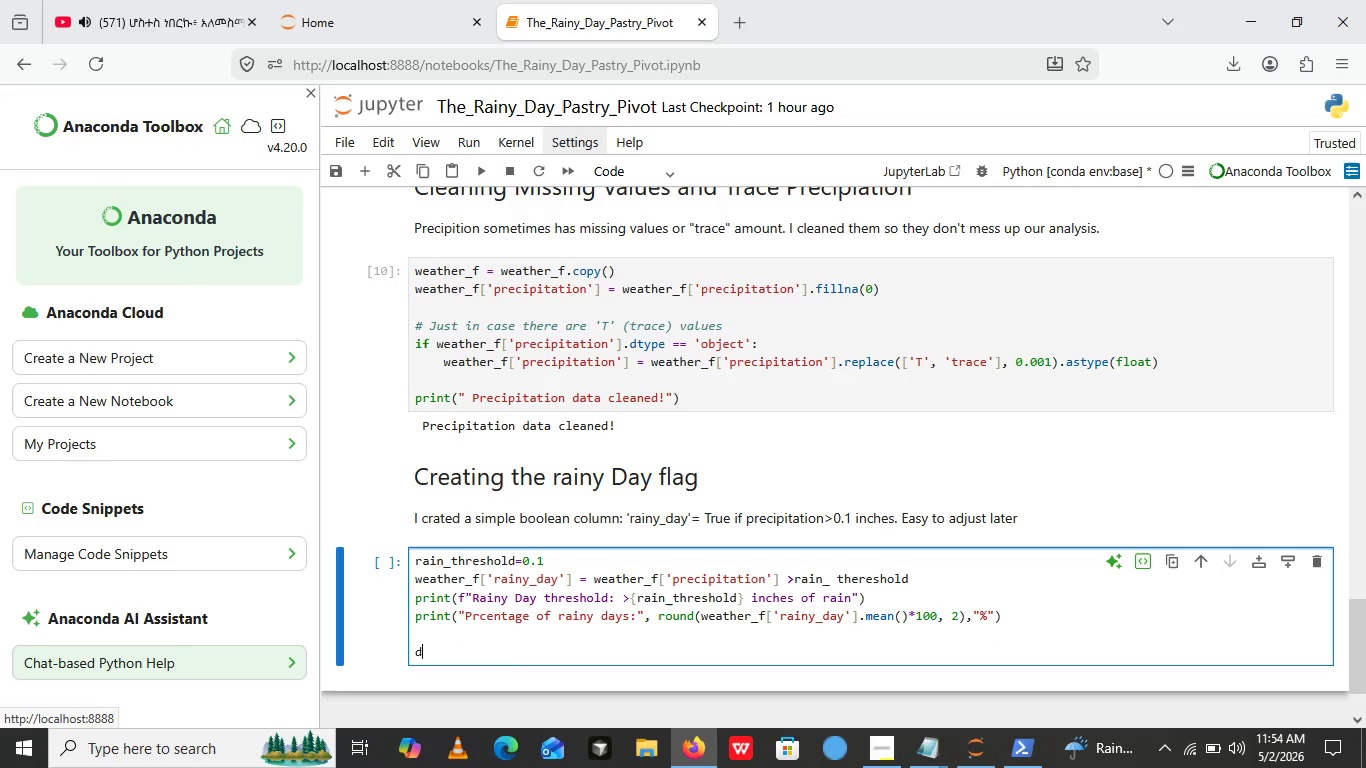 
type(display())
 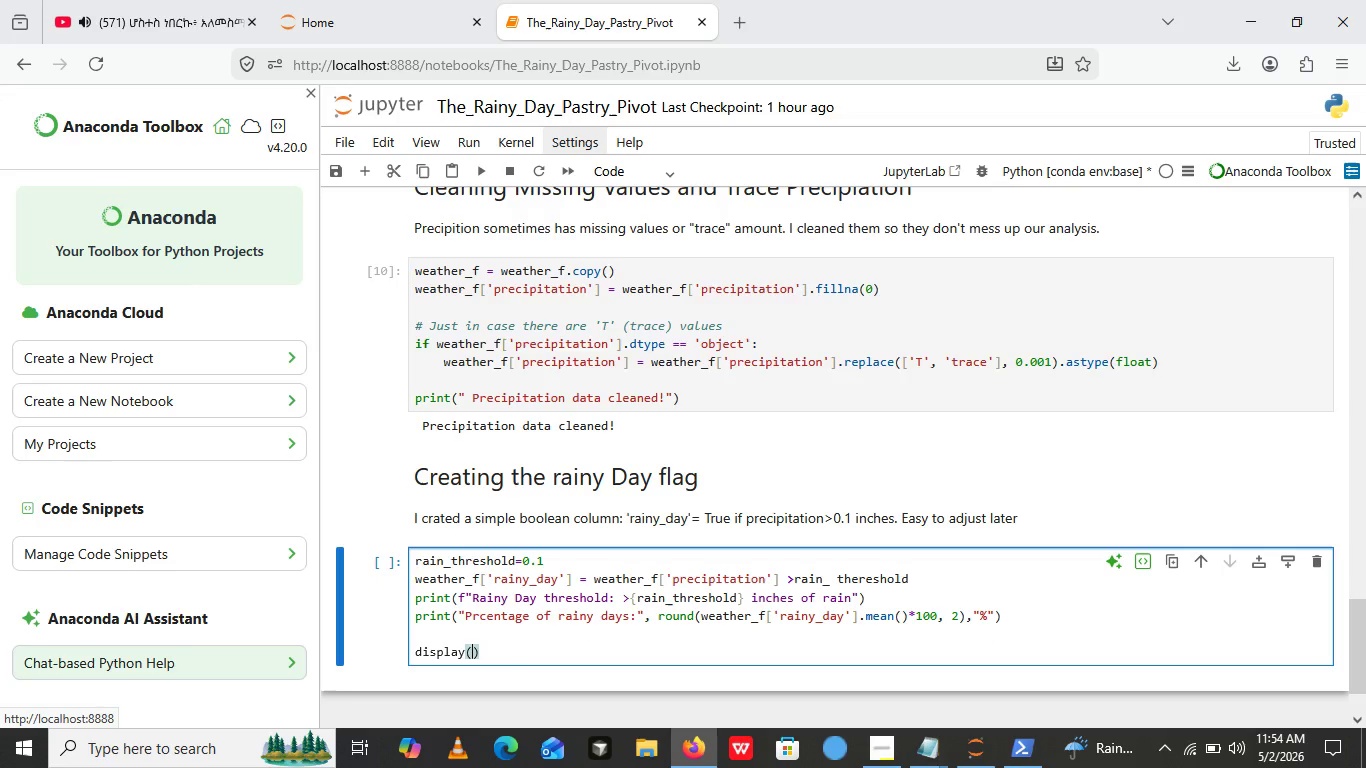 
key(ArrowLeft)
 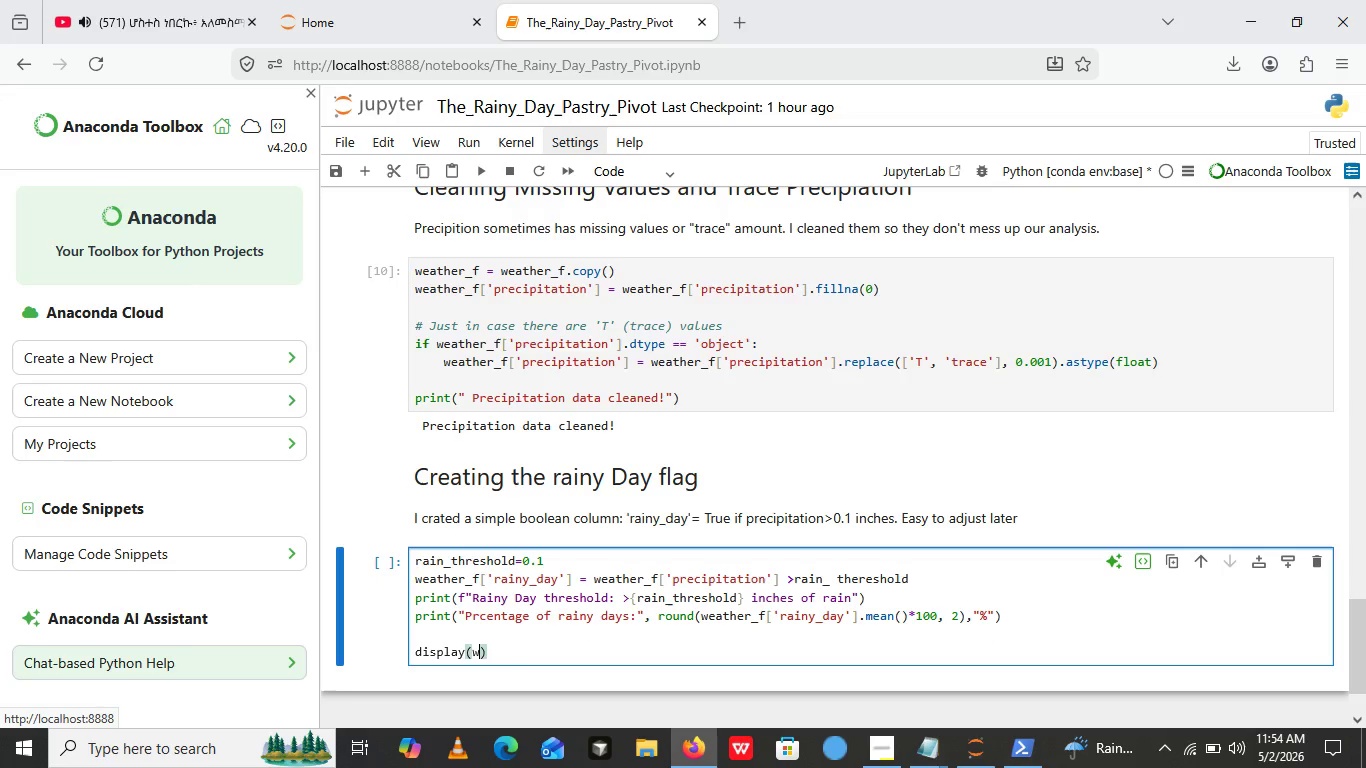 
type(weather_f)
 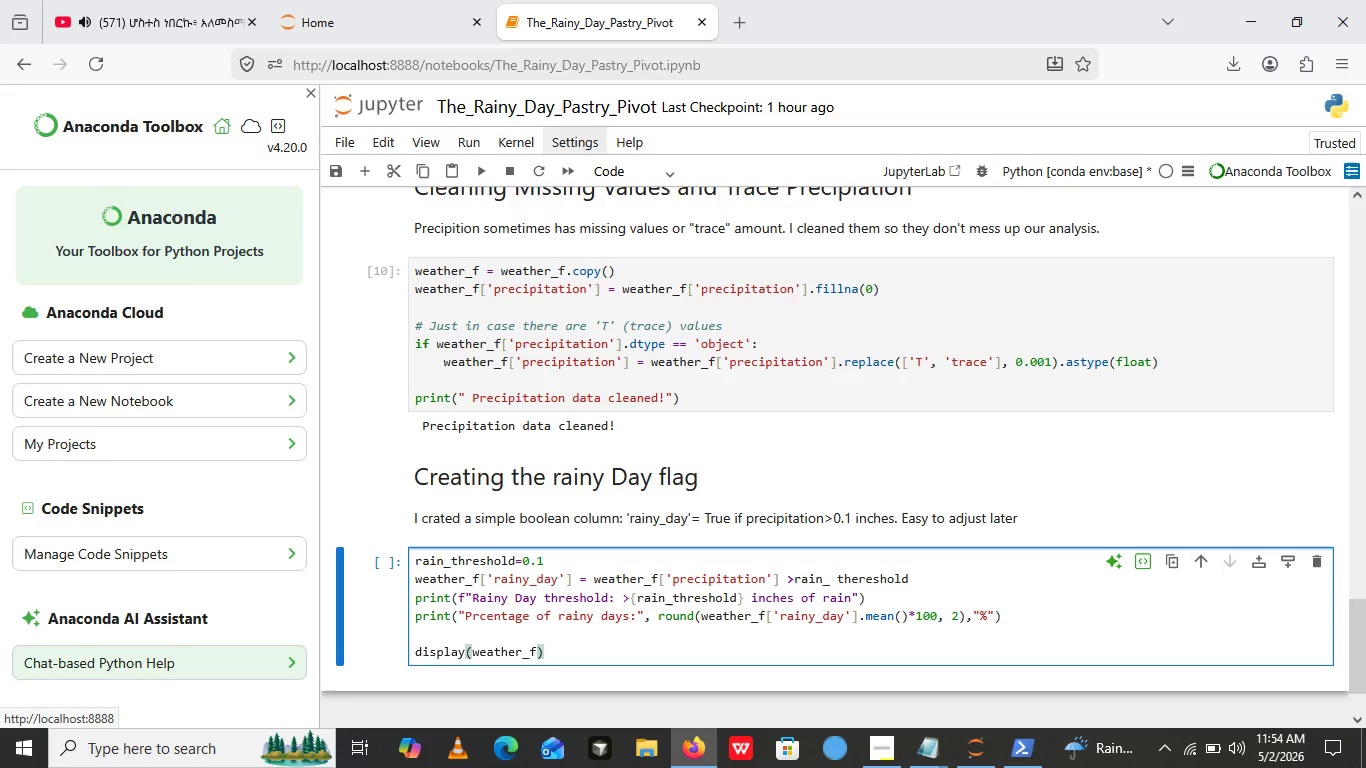 
key(BracketLeft)
 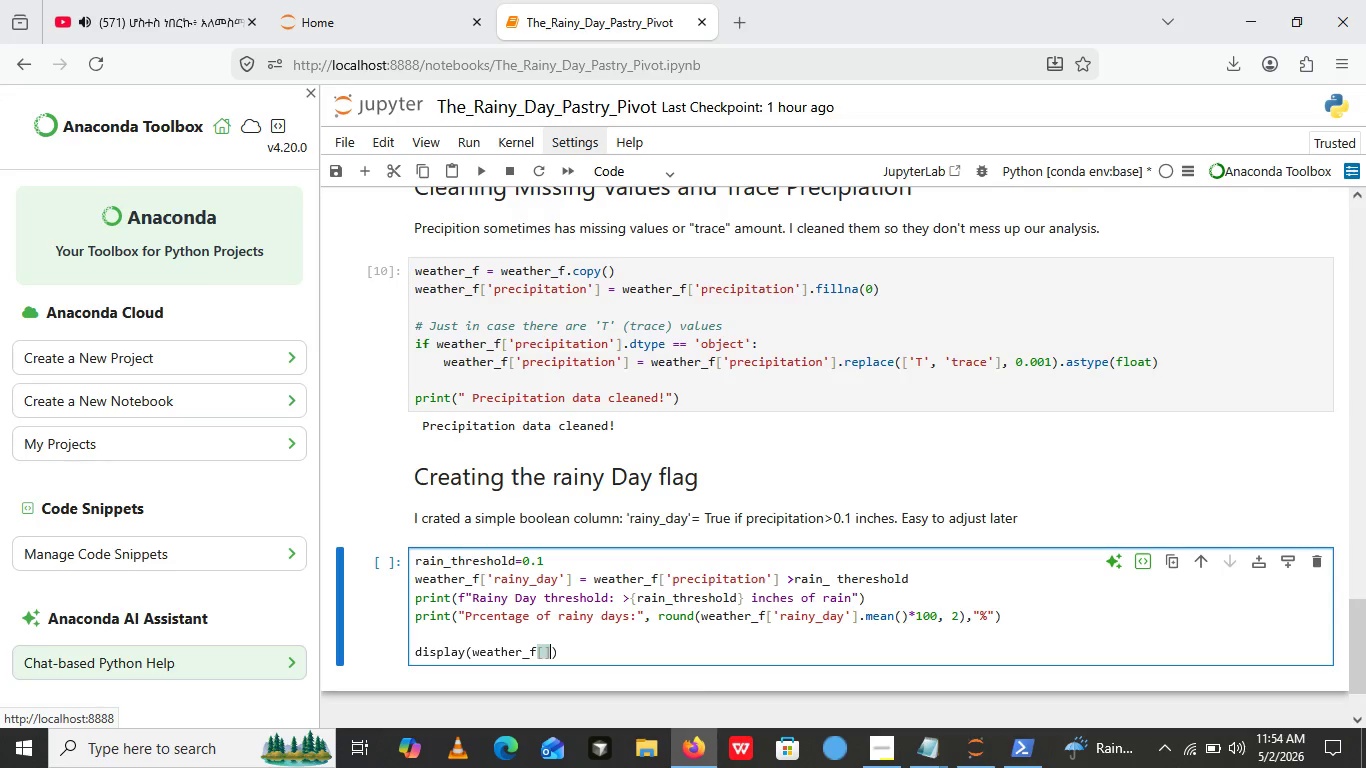 
key(BracketRight)
 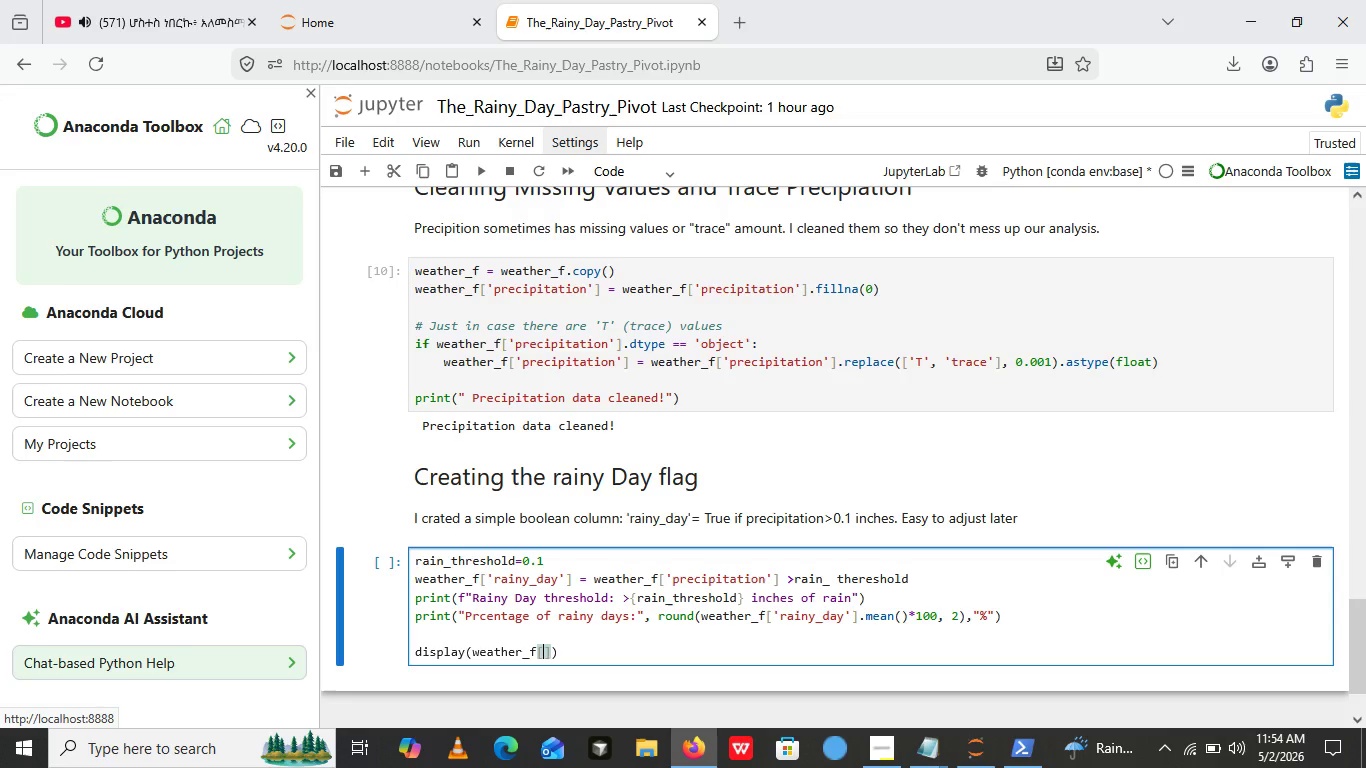 
key(ArrowLeft)
 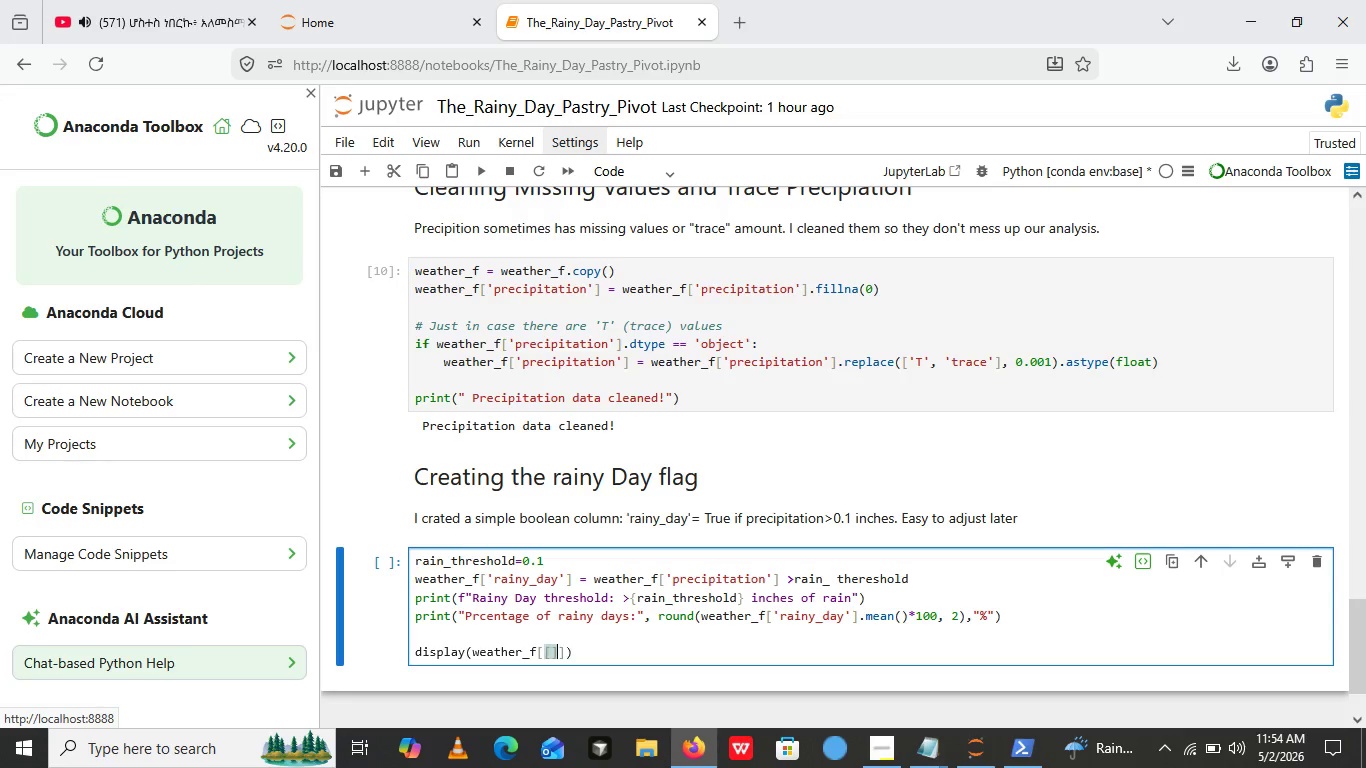 
key(BracketLeft)
 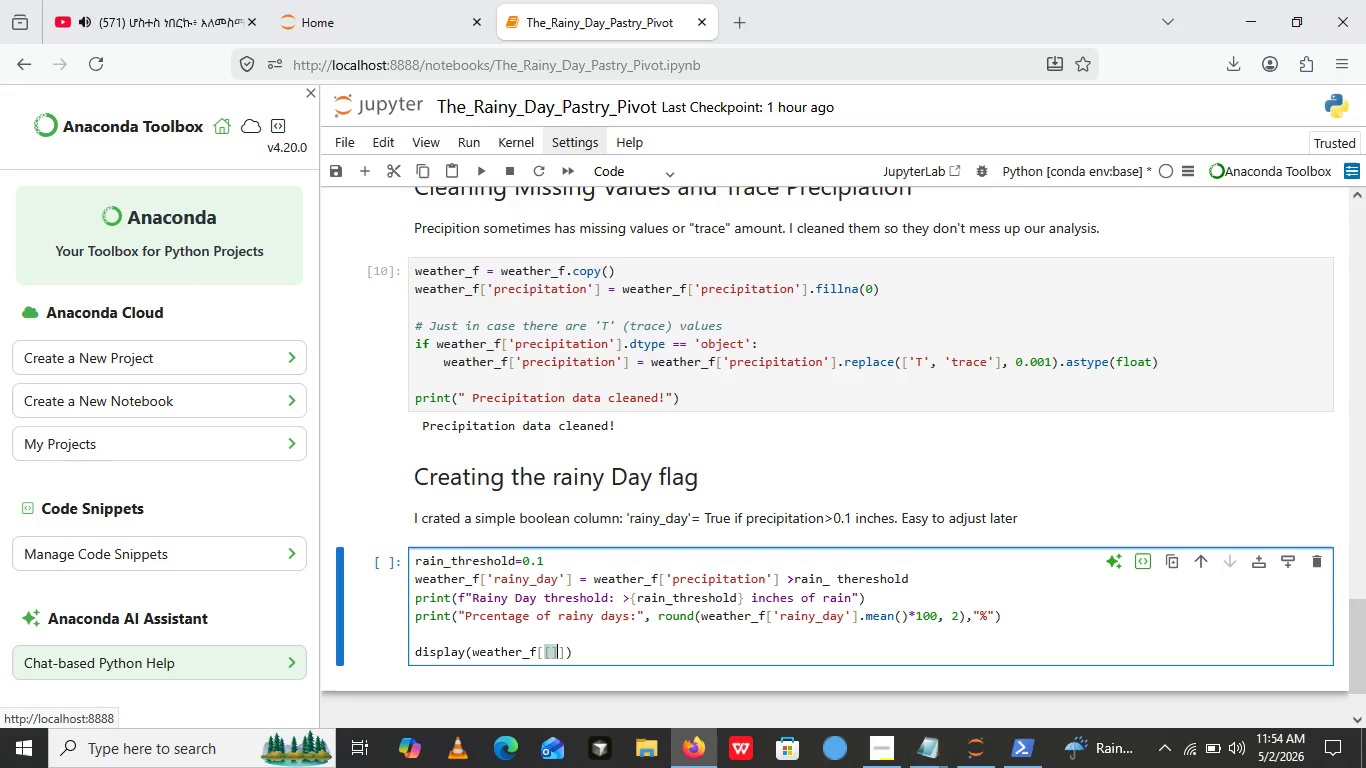 
key(BracketRight)
 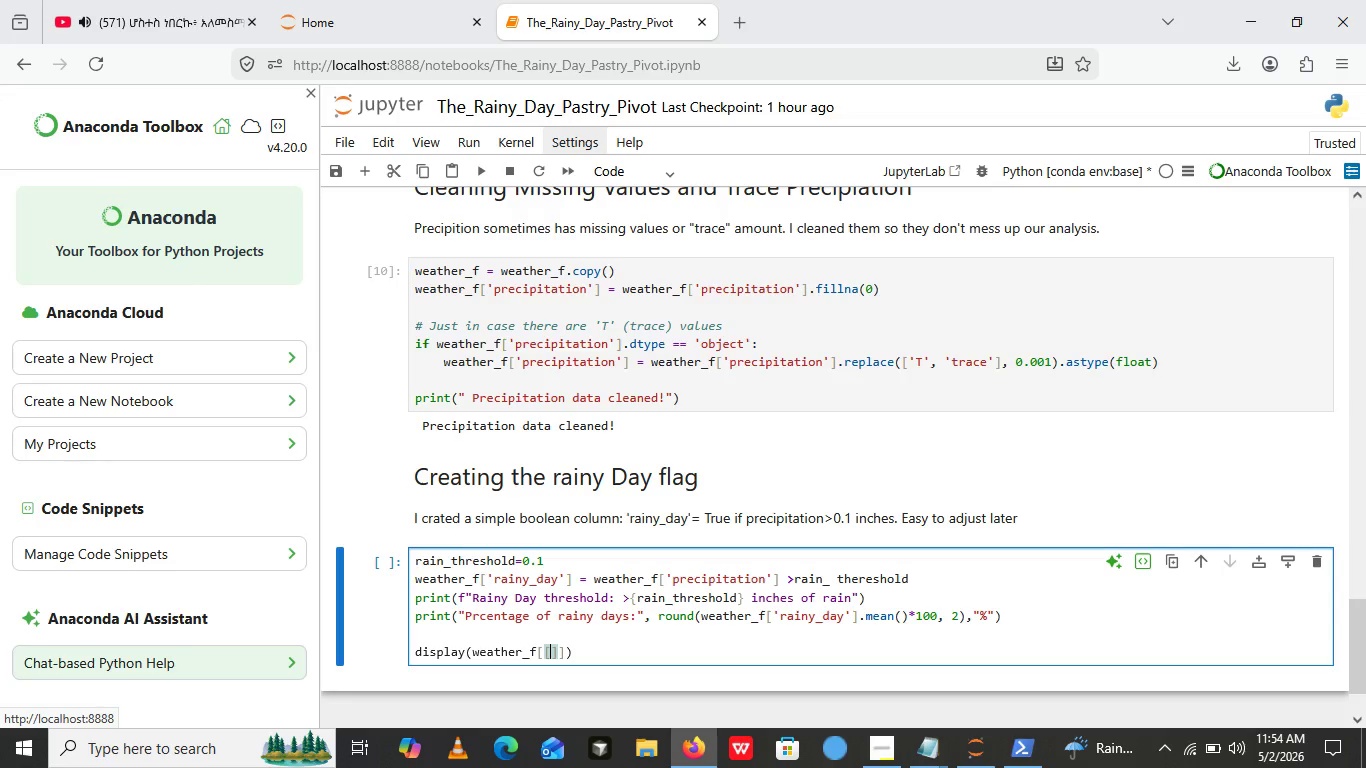 
key(ArrowLeft)
 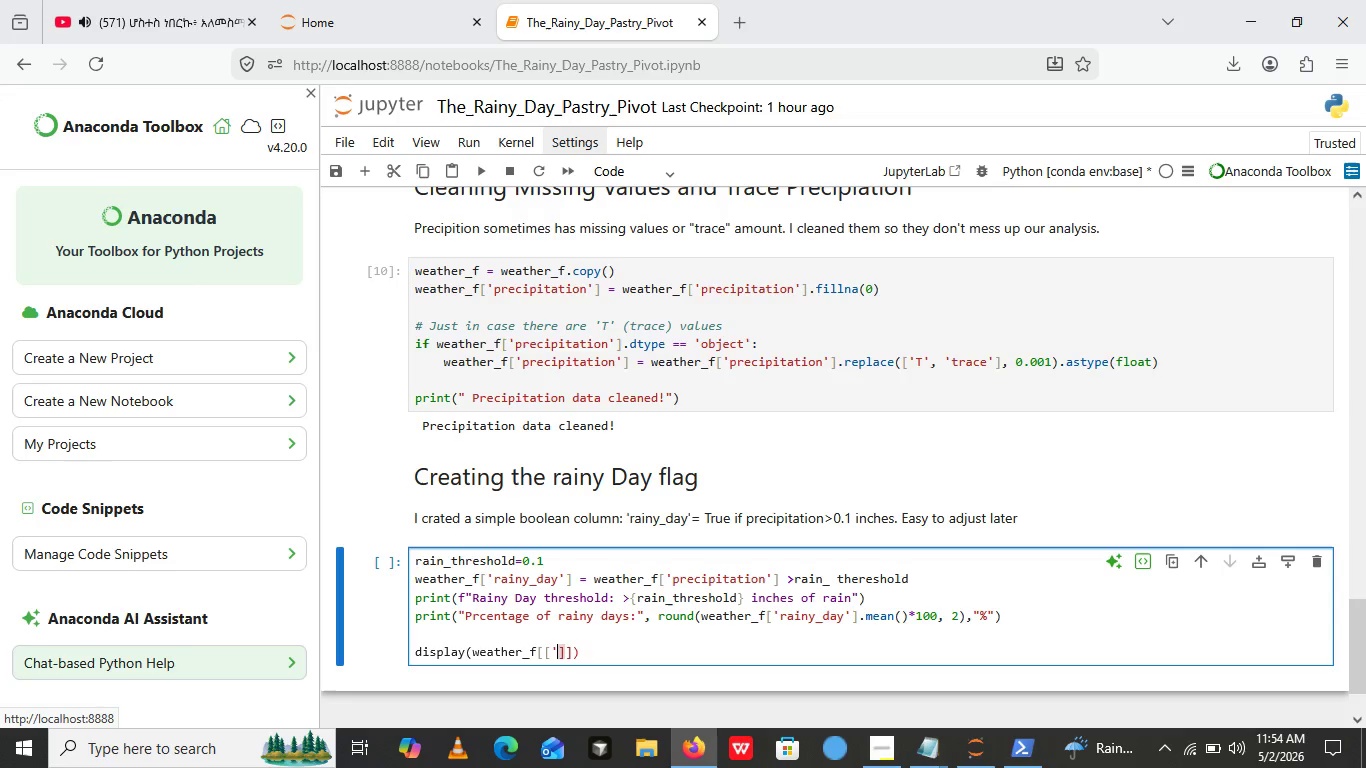 
key(Quote)
 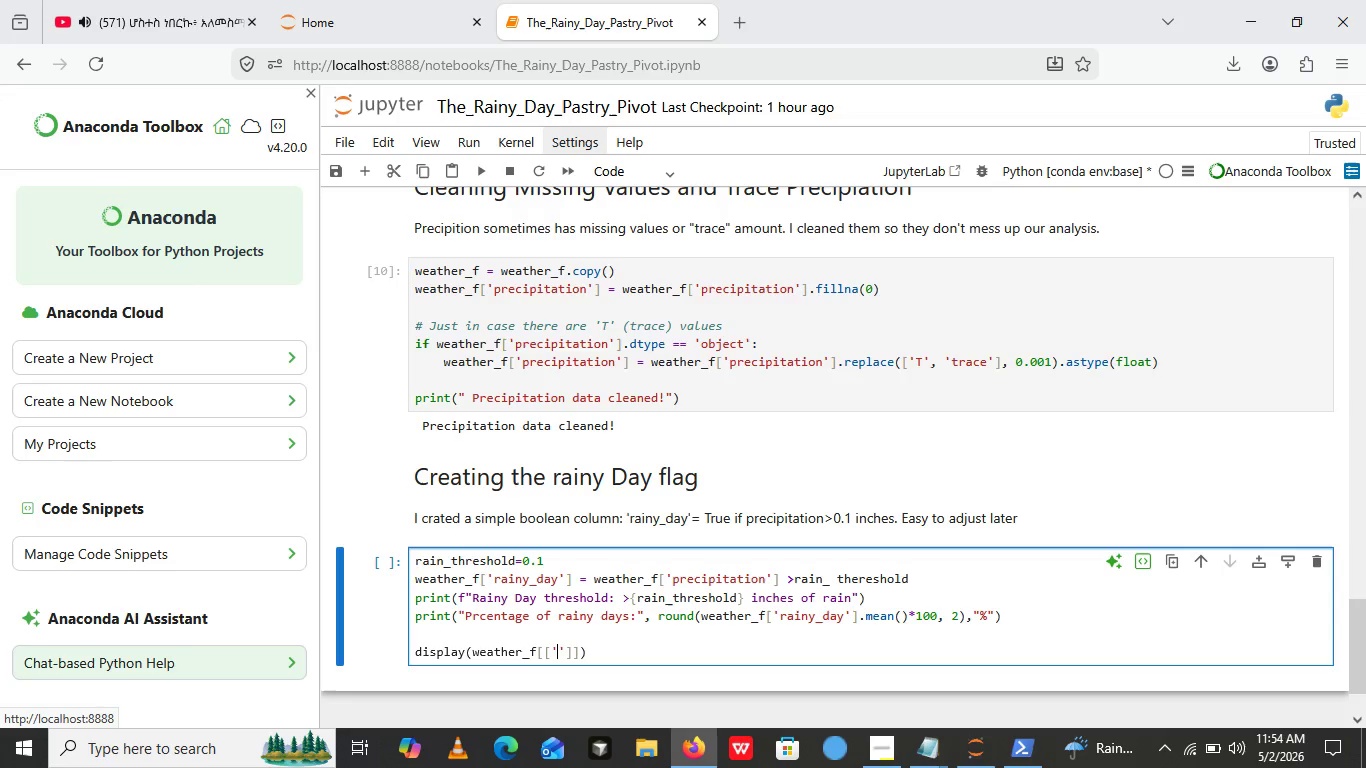 
key(Quote)
 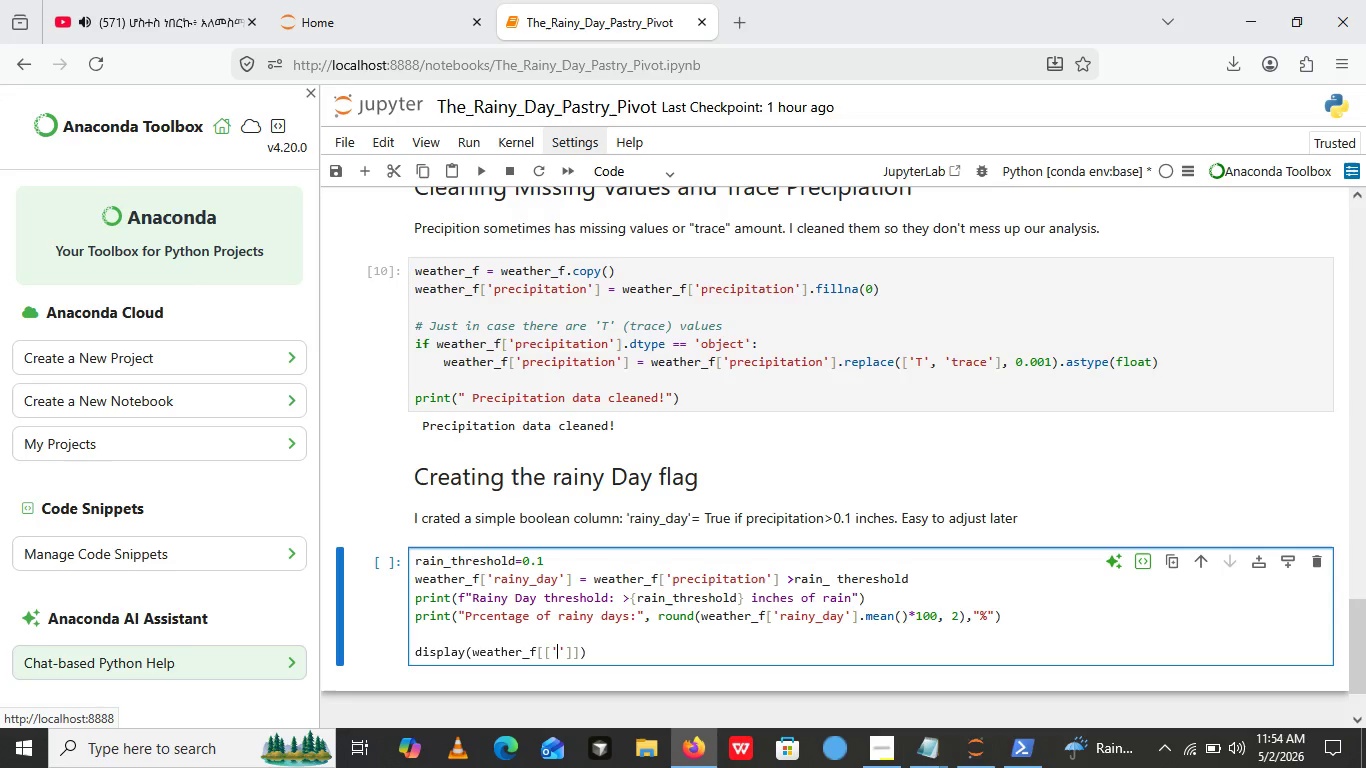 
key(ArrowLeft)
 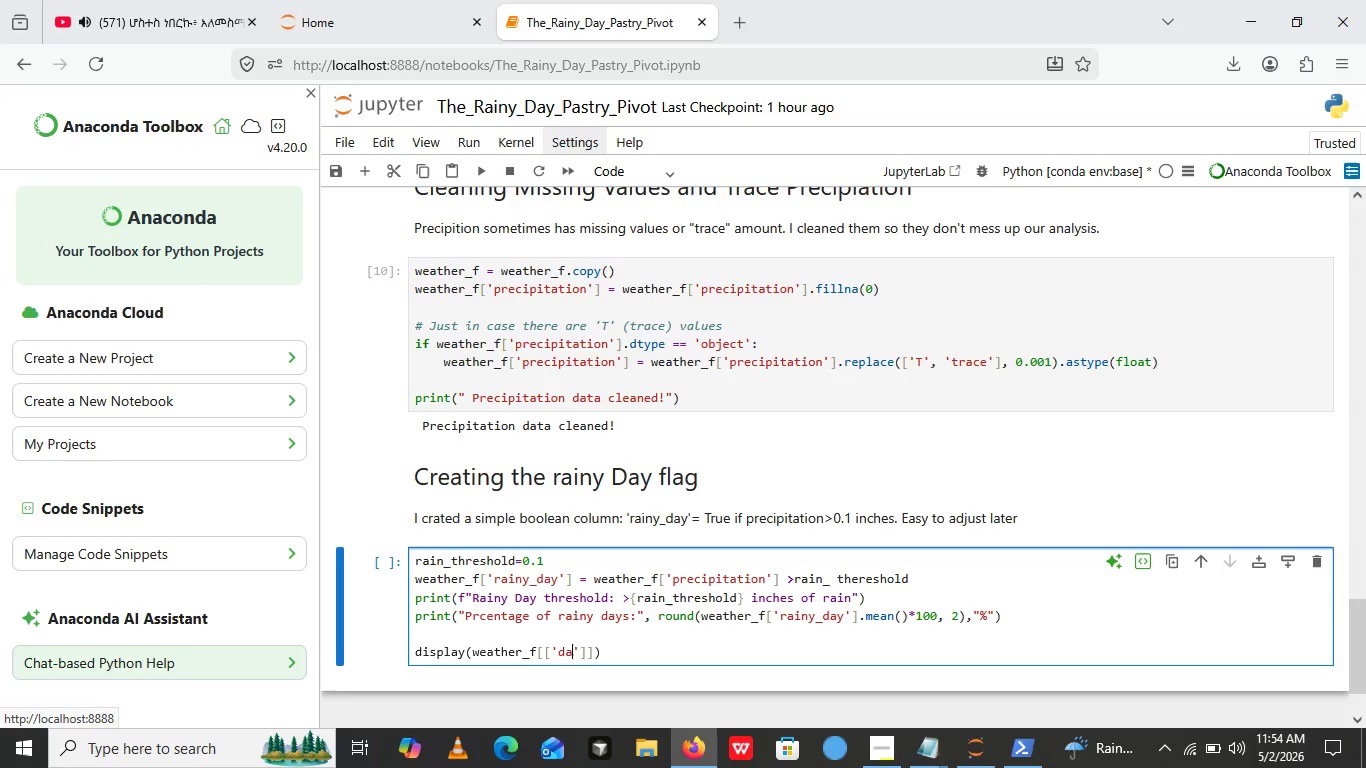 
type(date)
 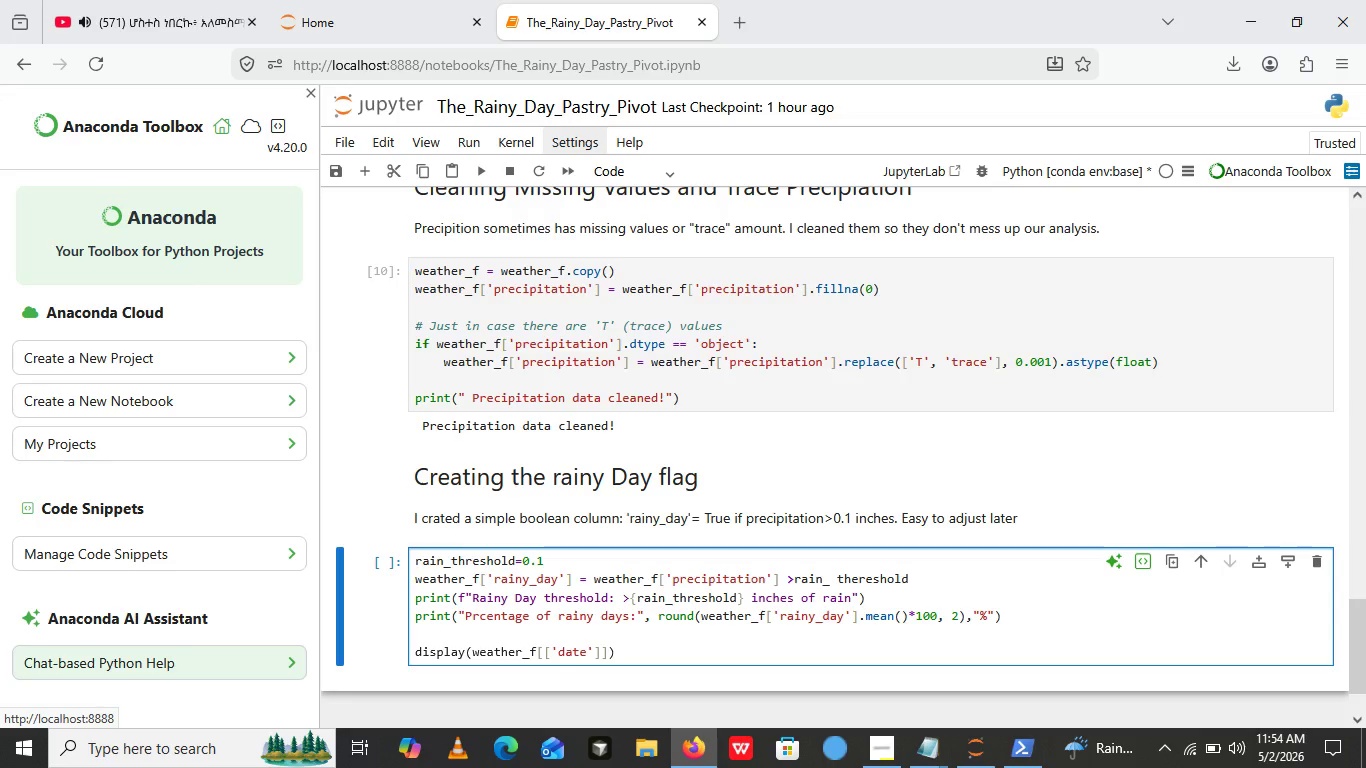 
key(ArrowRight)
 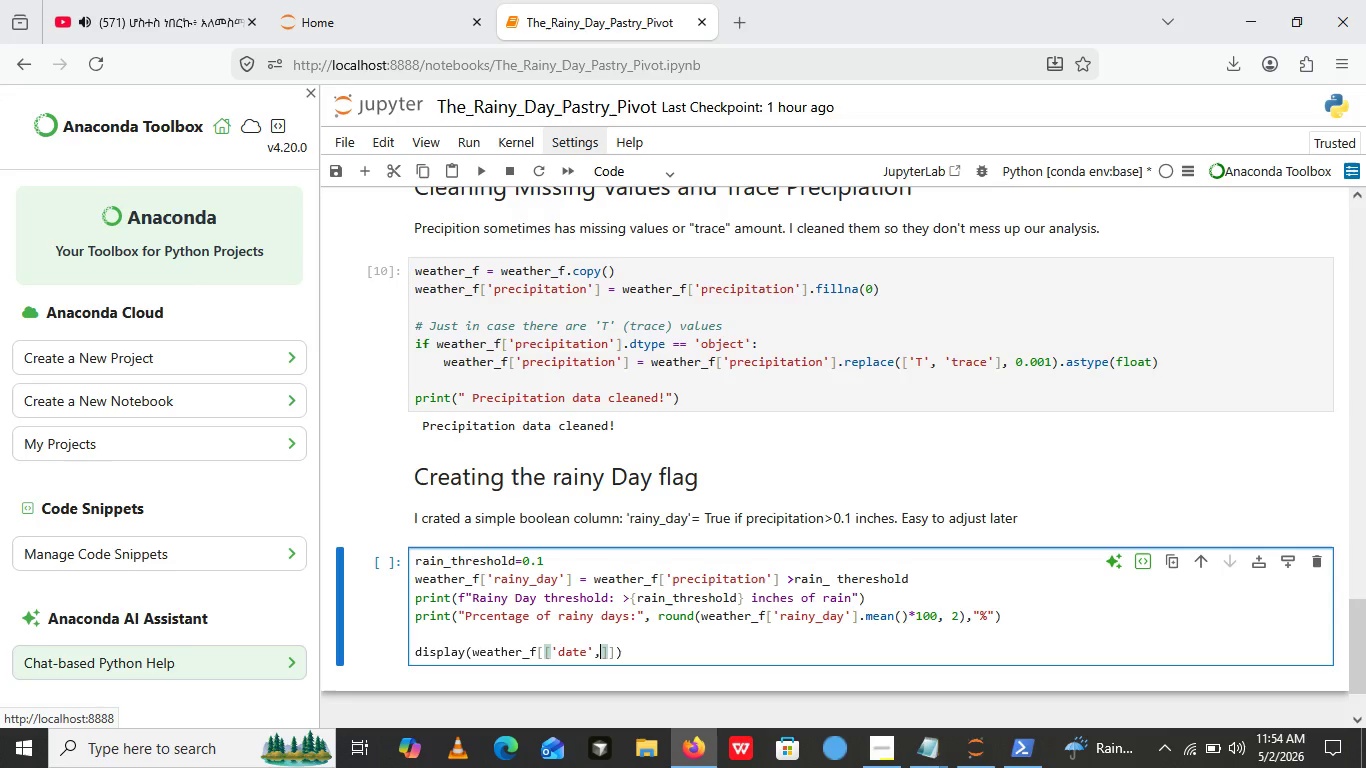 
key(Comma)
 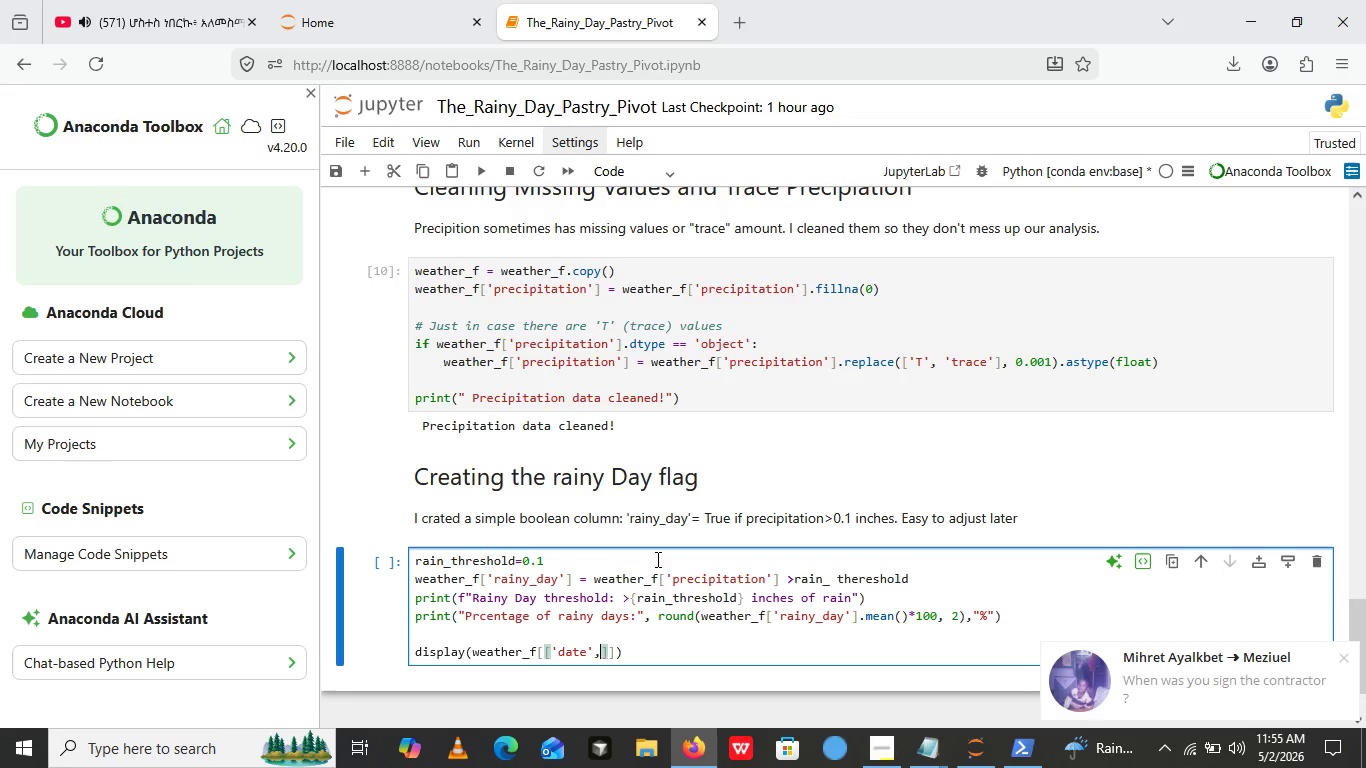 
wait(17.91)
 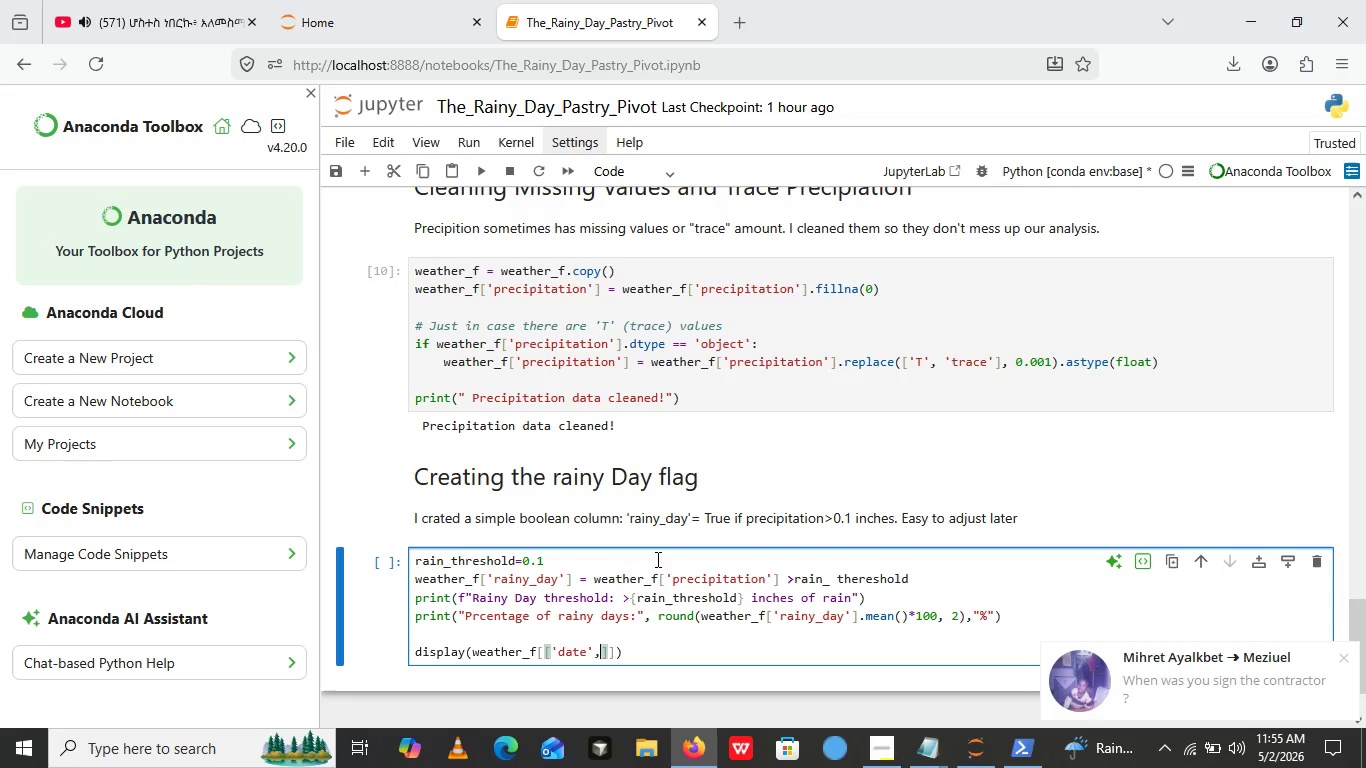 
key(Space)
 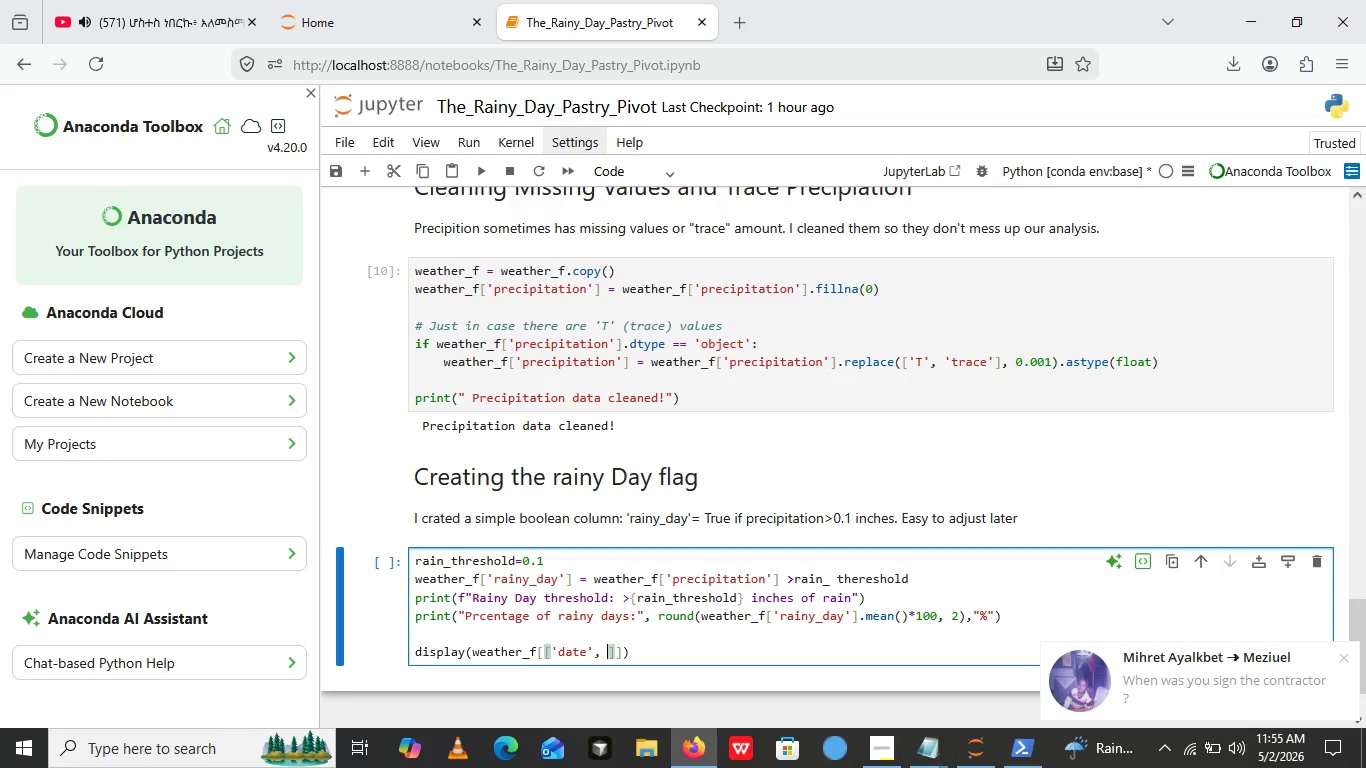 
key(Quote)
 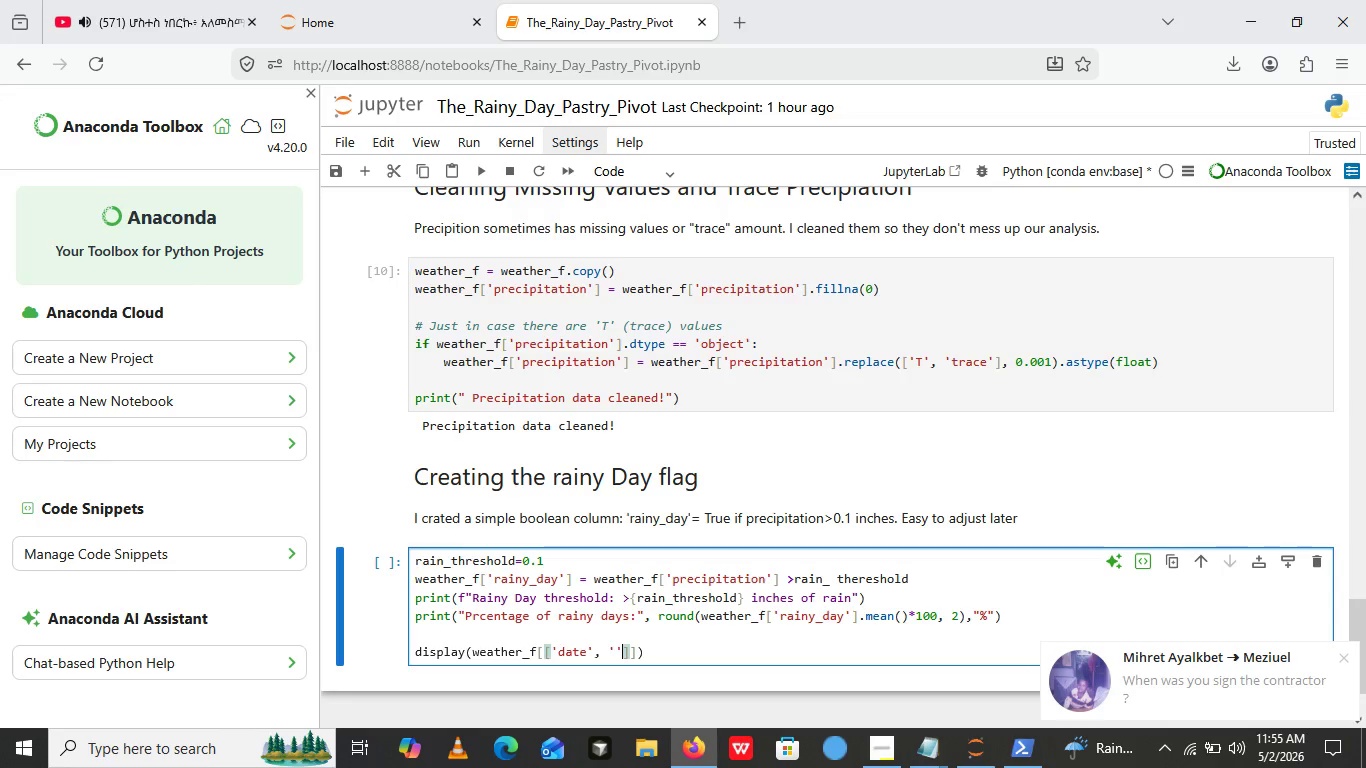 
key(Quote)
 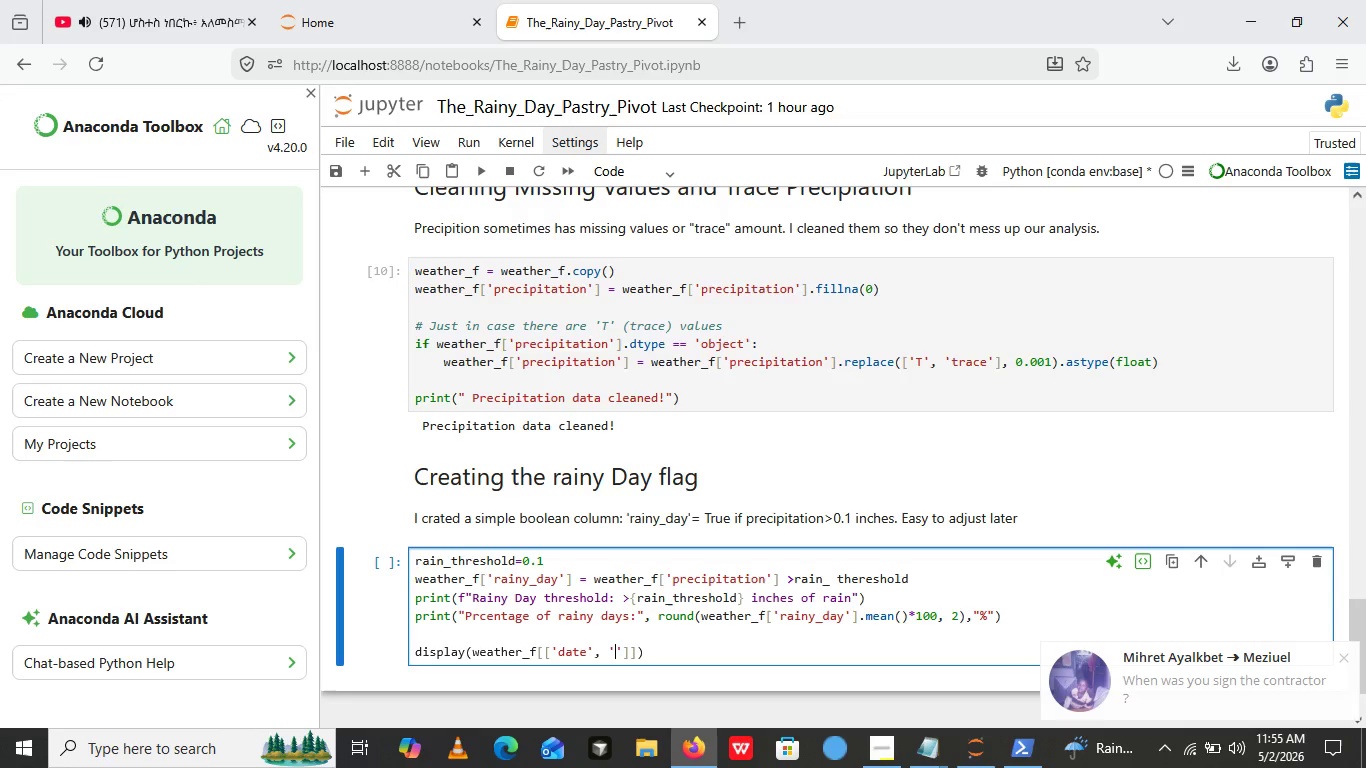 
key(ArrowLeft)
 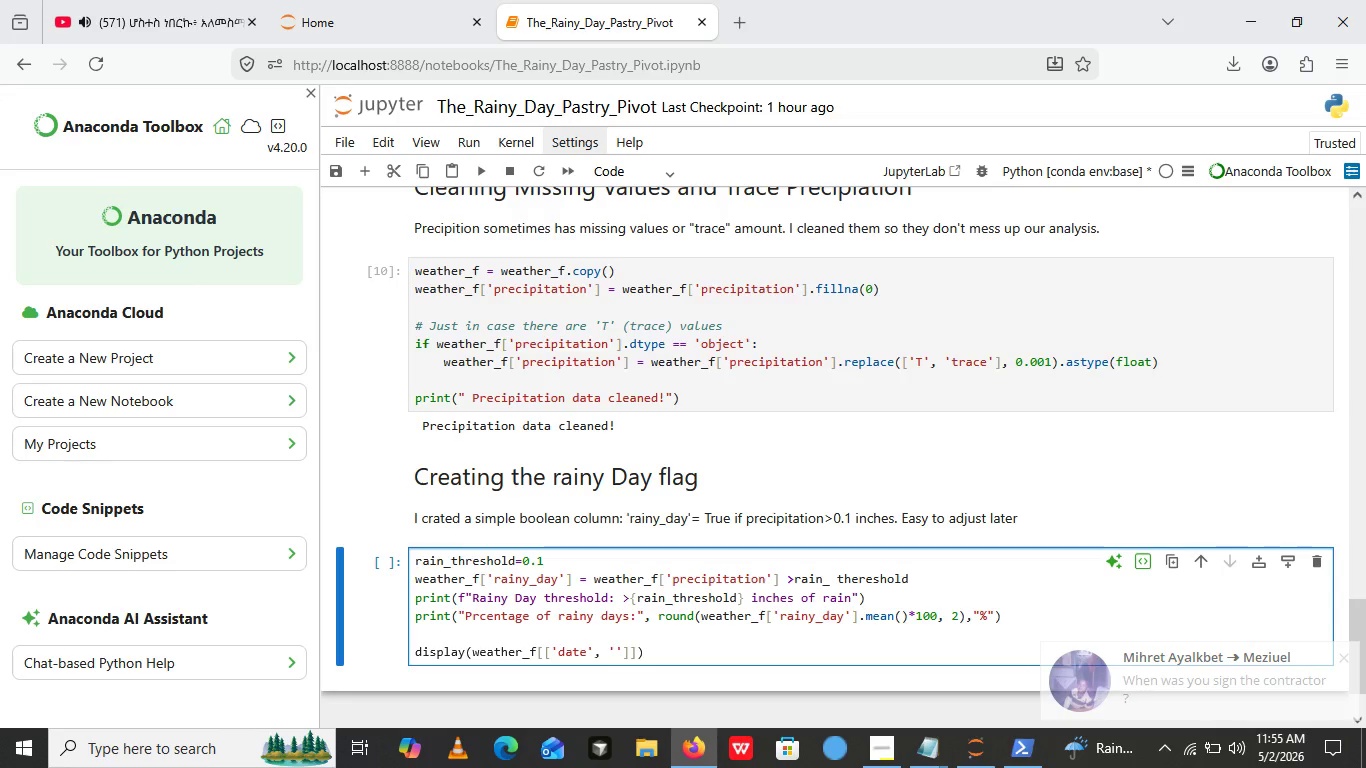 
type(Preciption)
 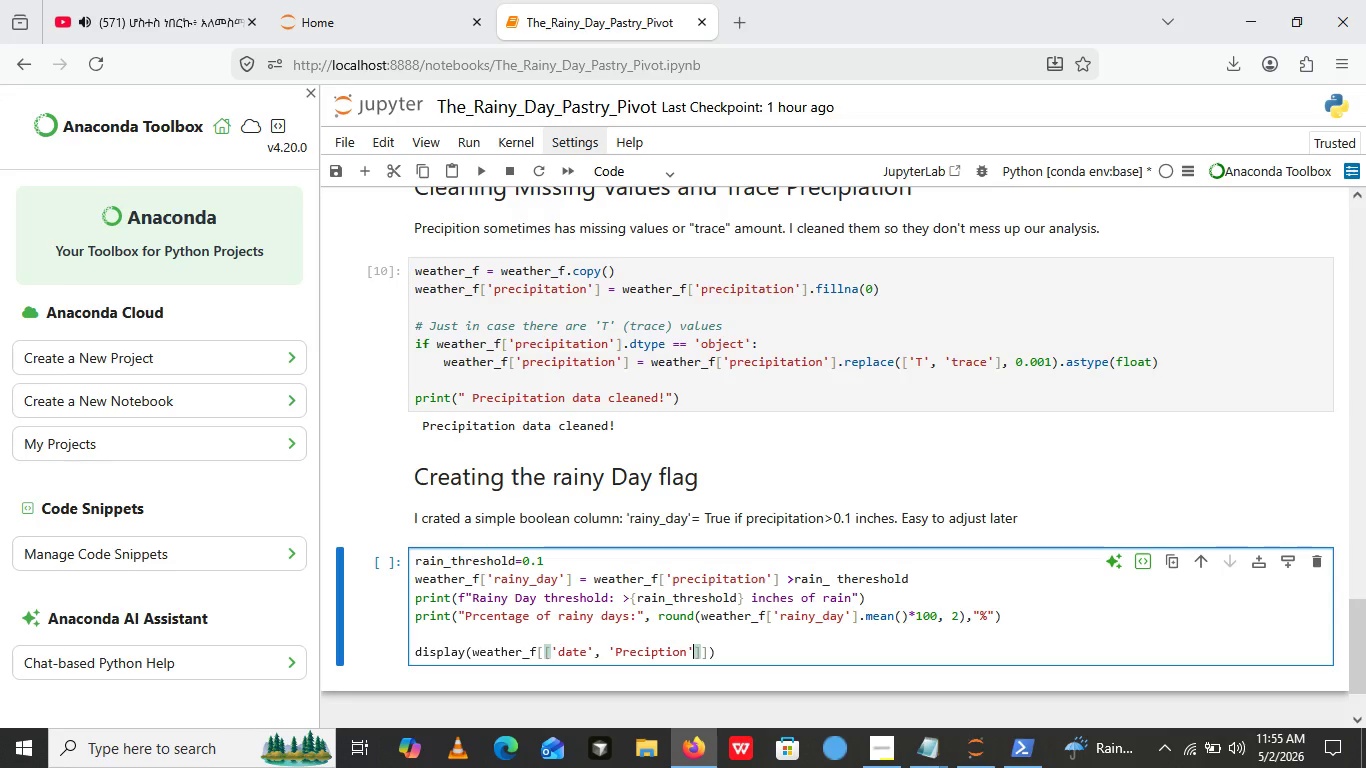 
key(ArrowRight)
 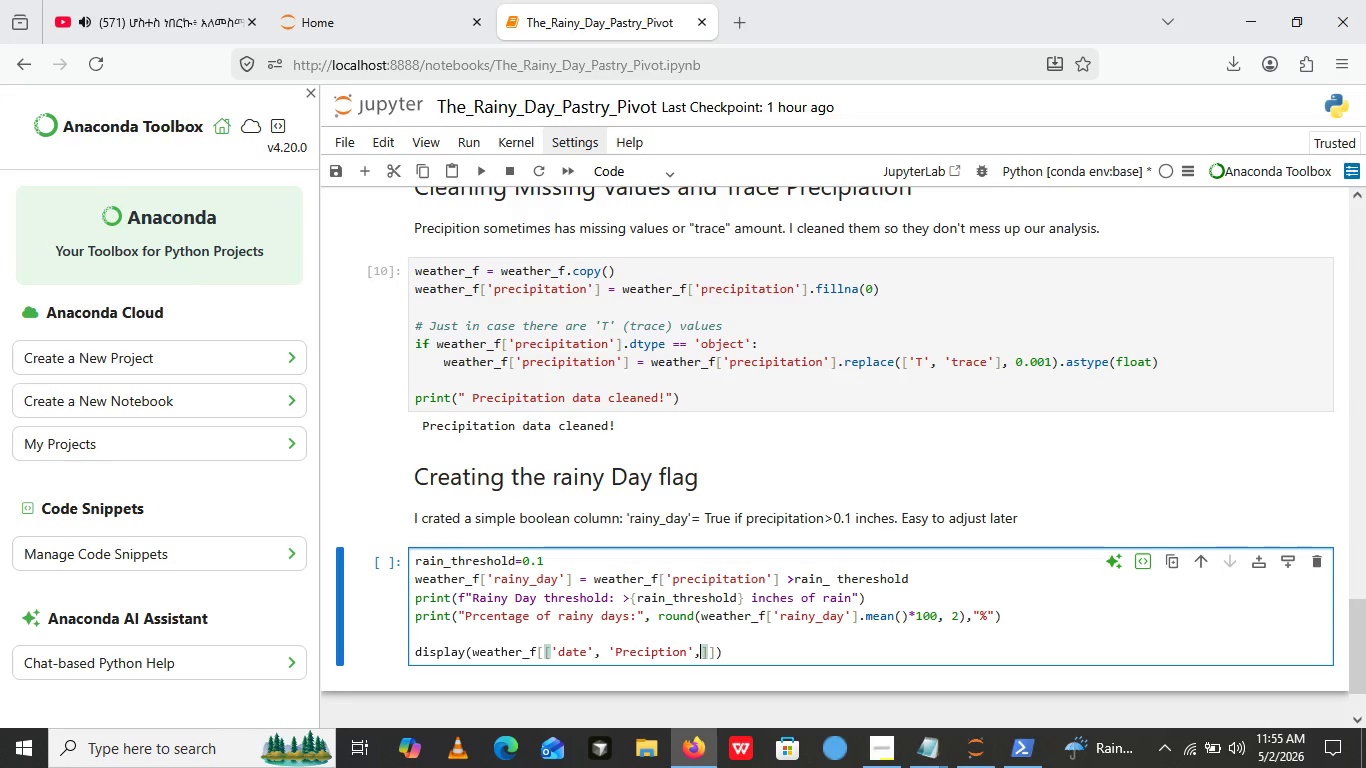 
key(Comma)
 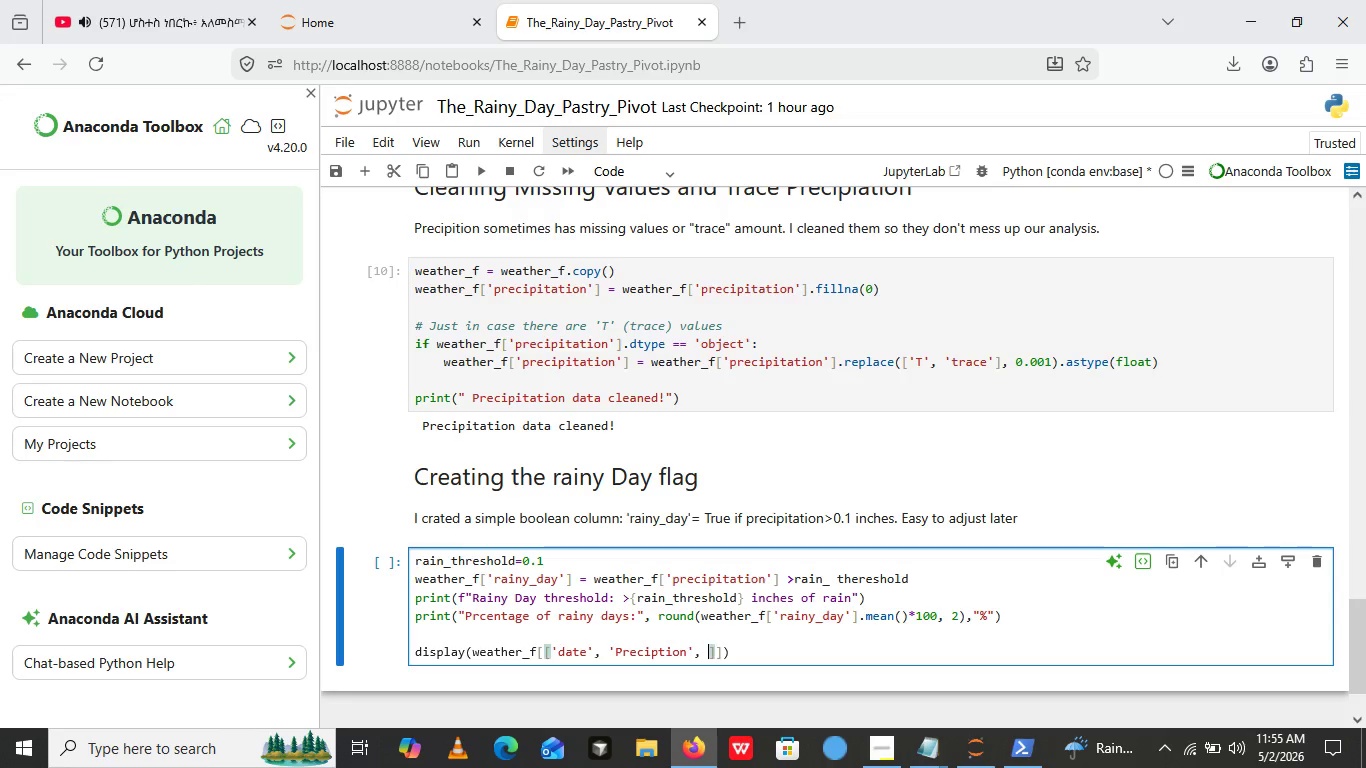 
key(Space)
 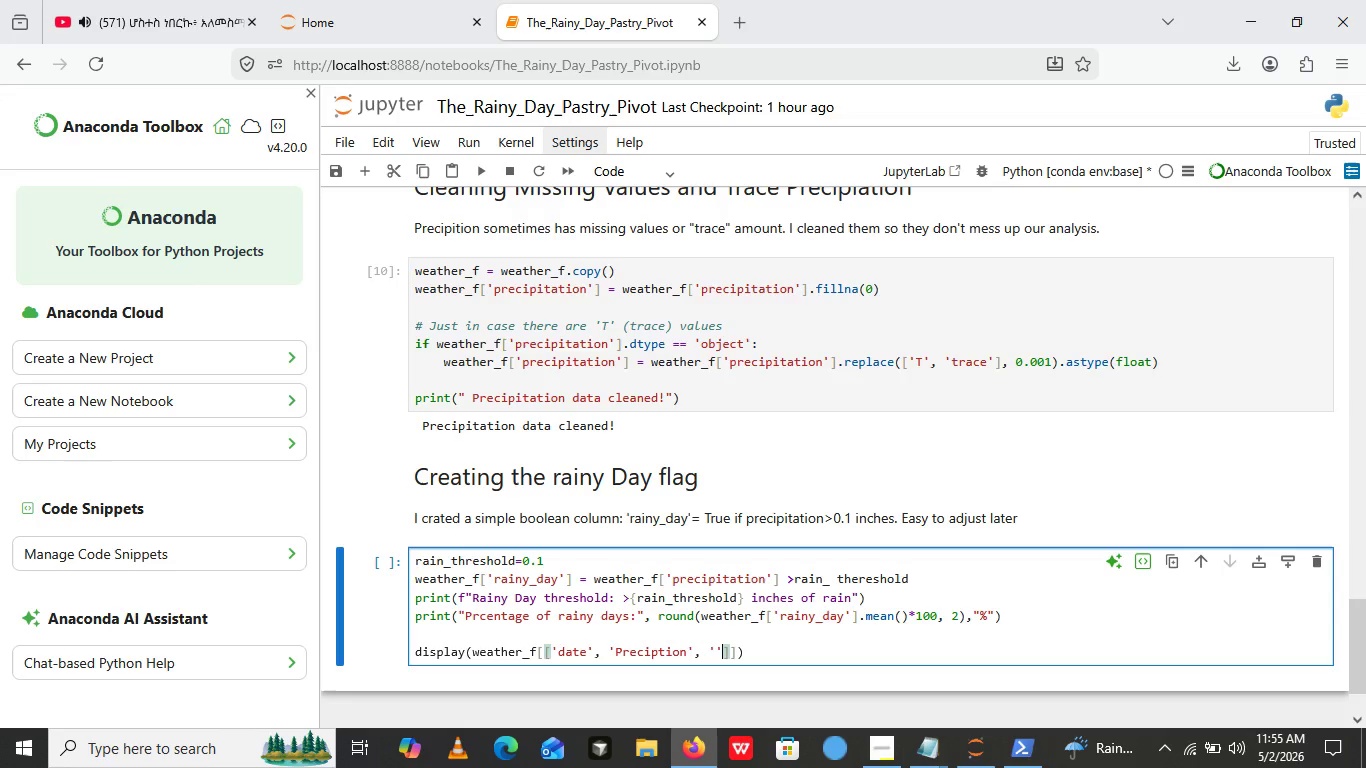 
key(Quote)
 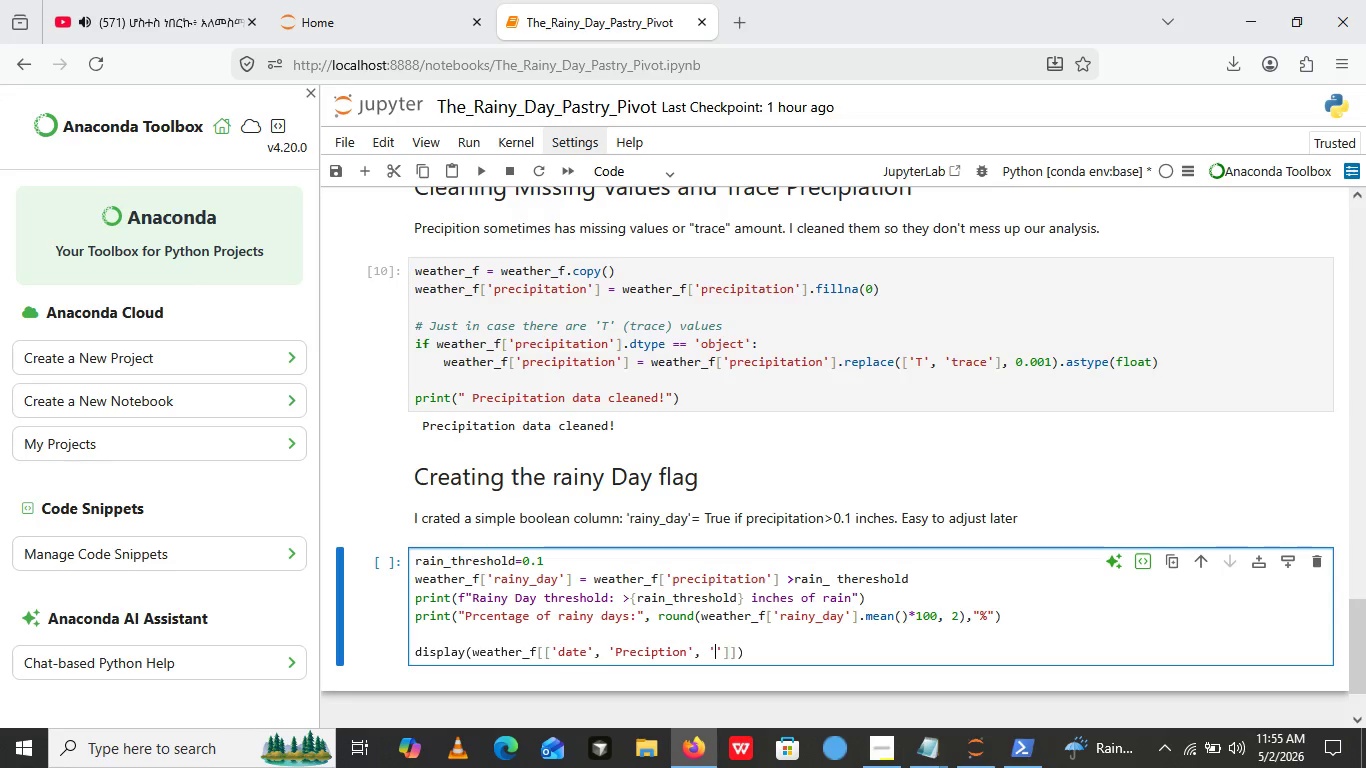 
key(Quote)
 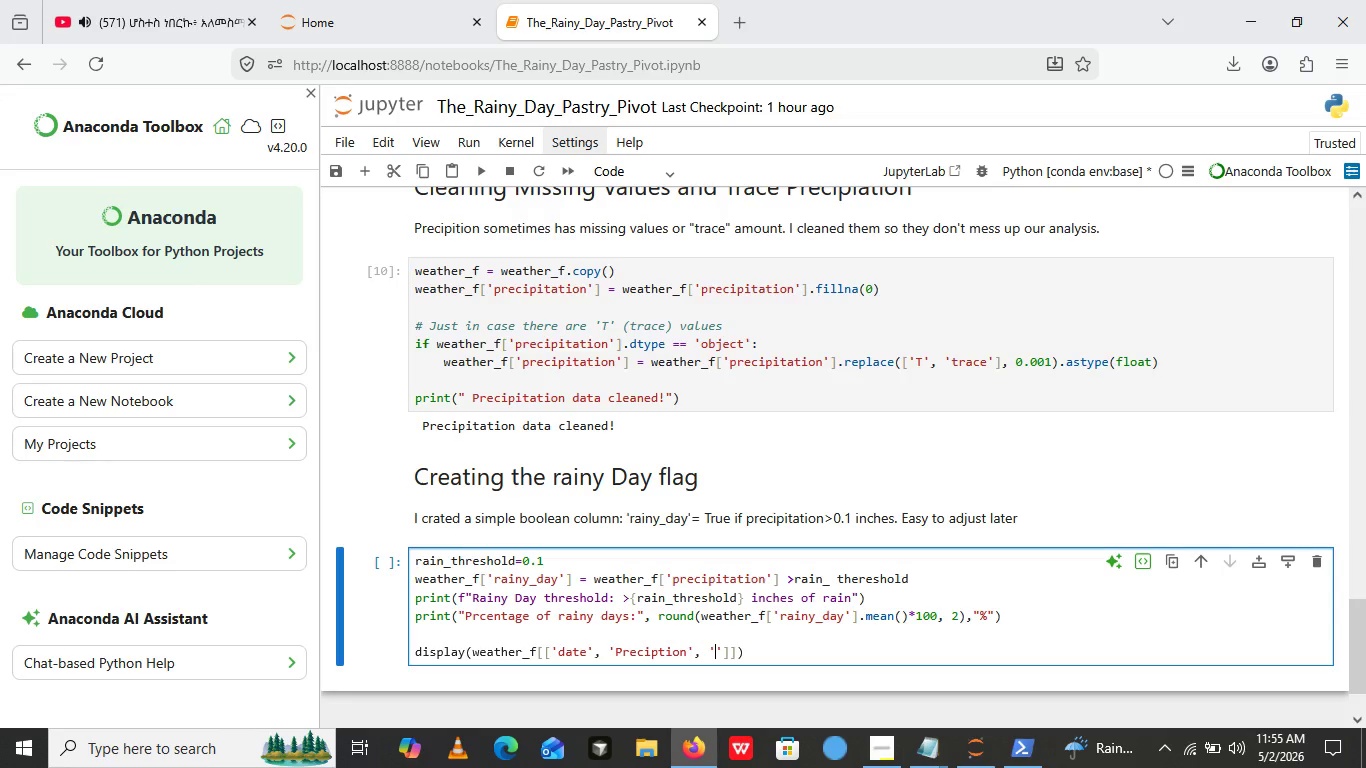 
key(ArrowLeft)
 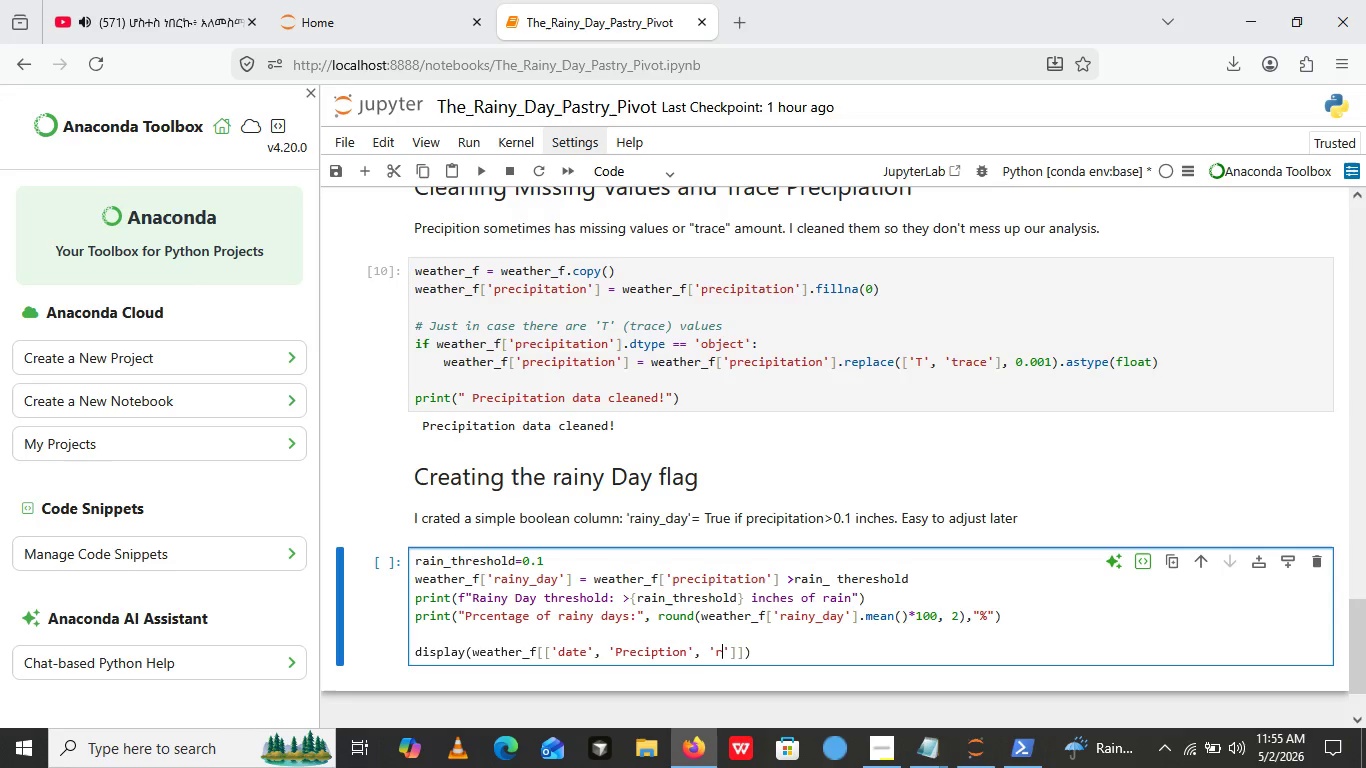 
type(rainy_day)
key(Backspace)
type(y)
 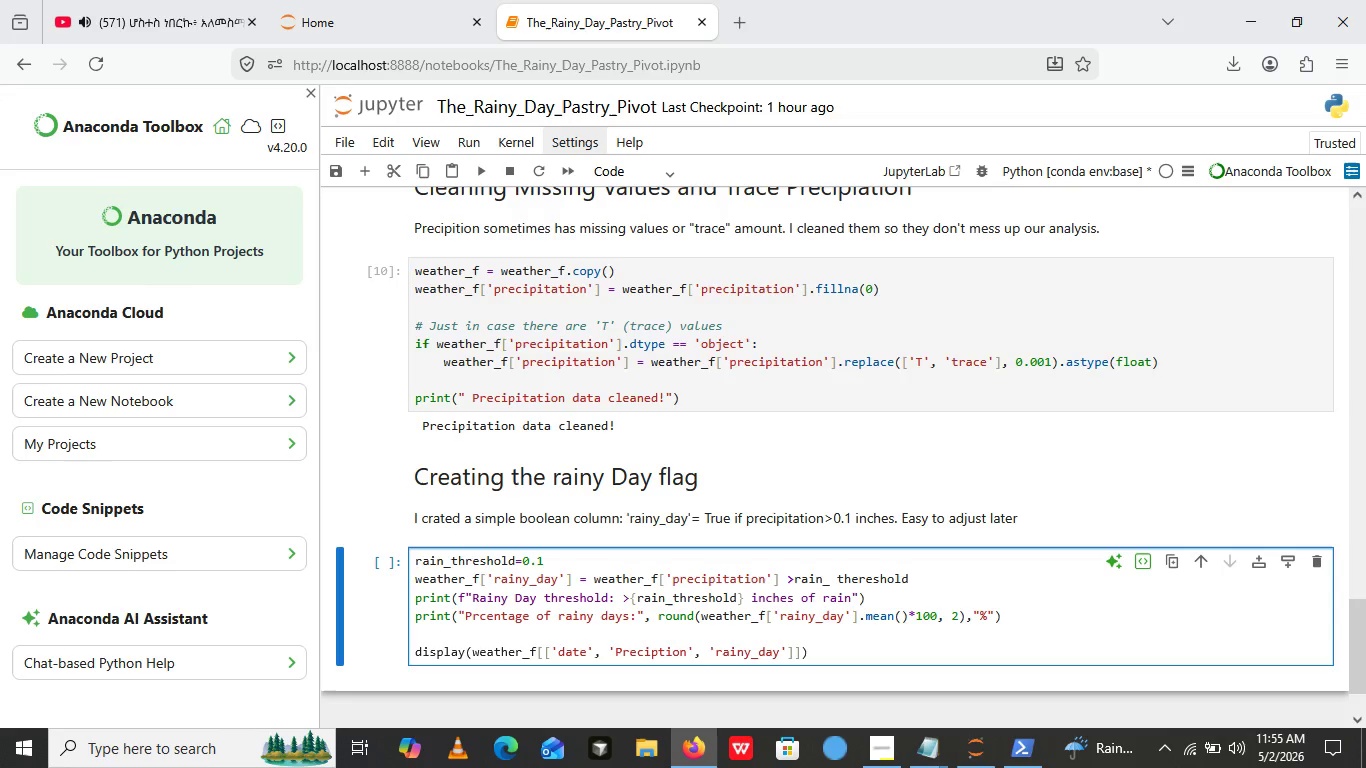 
key(ArrowRight)
 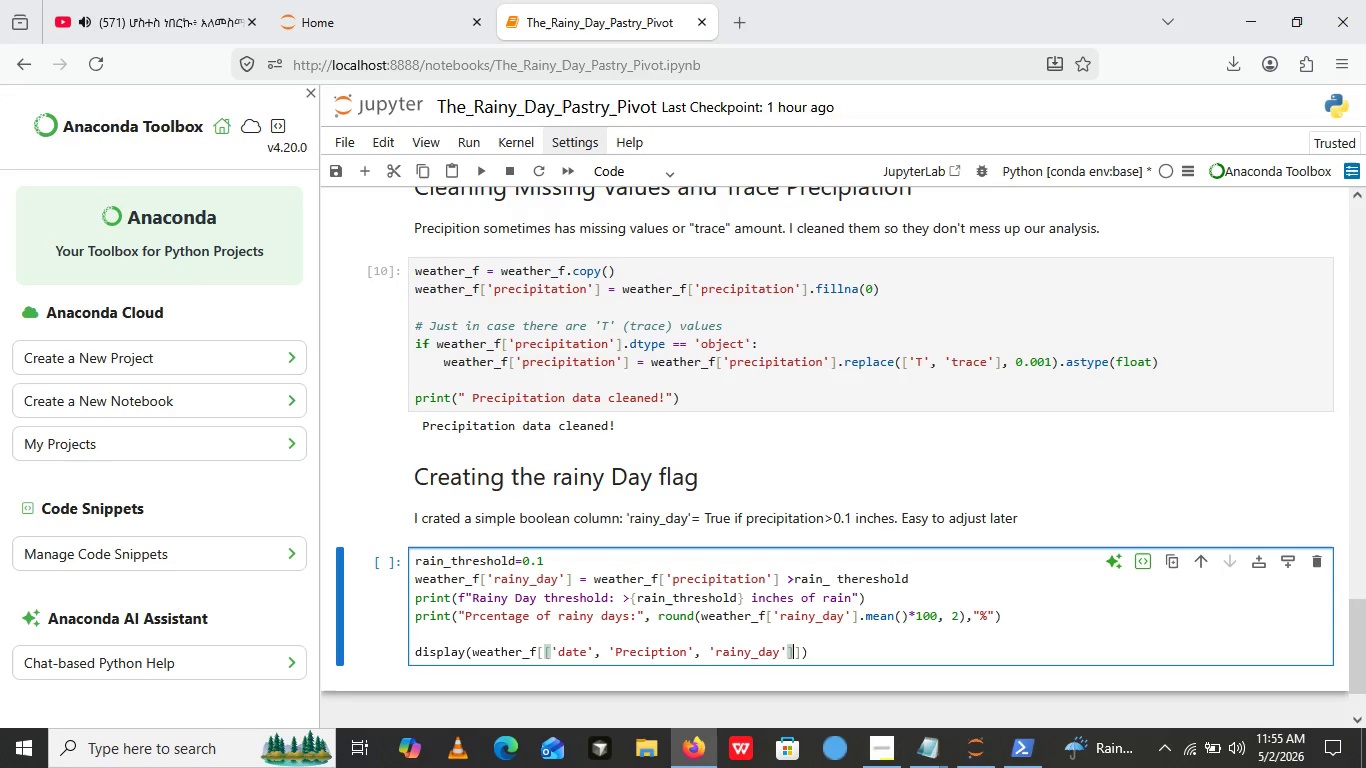 
key(ArrowRight)
 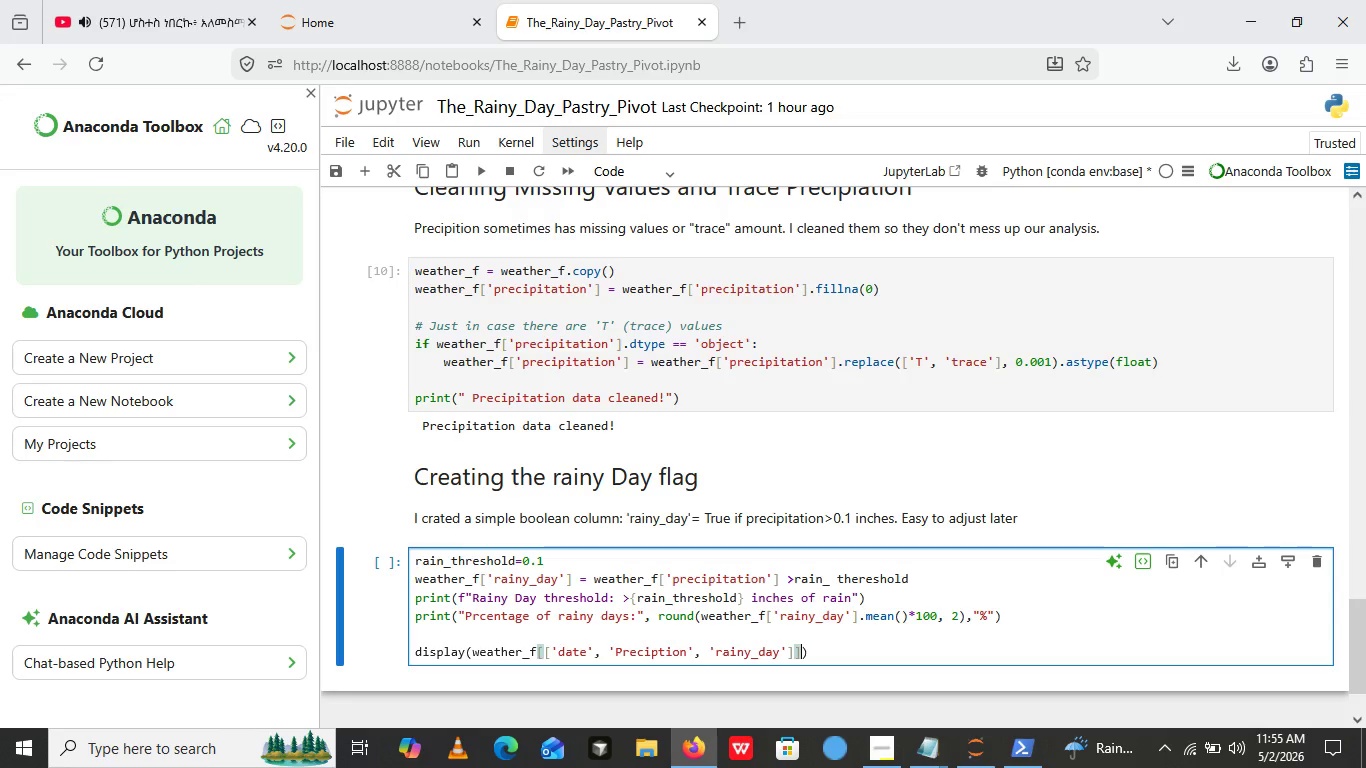 
key(ArrowRight)
 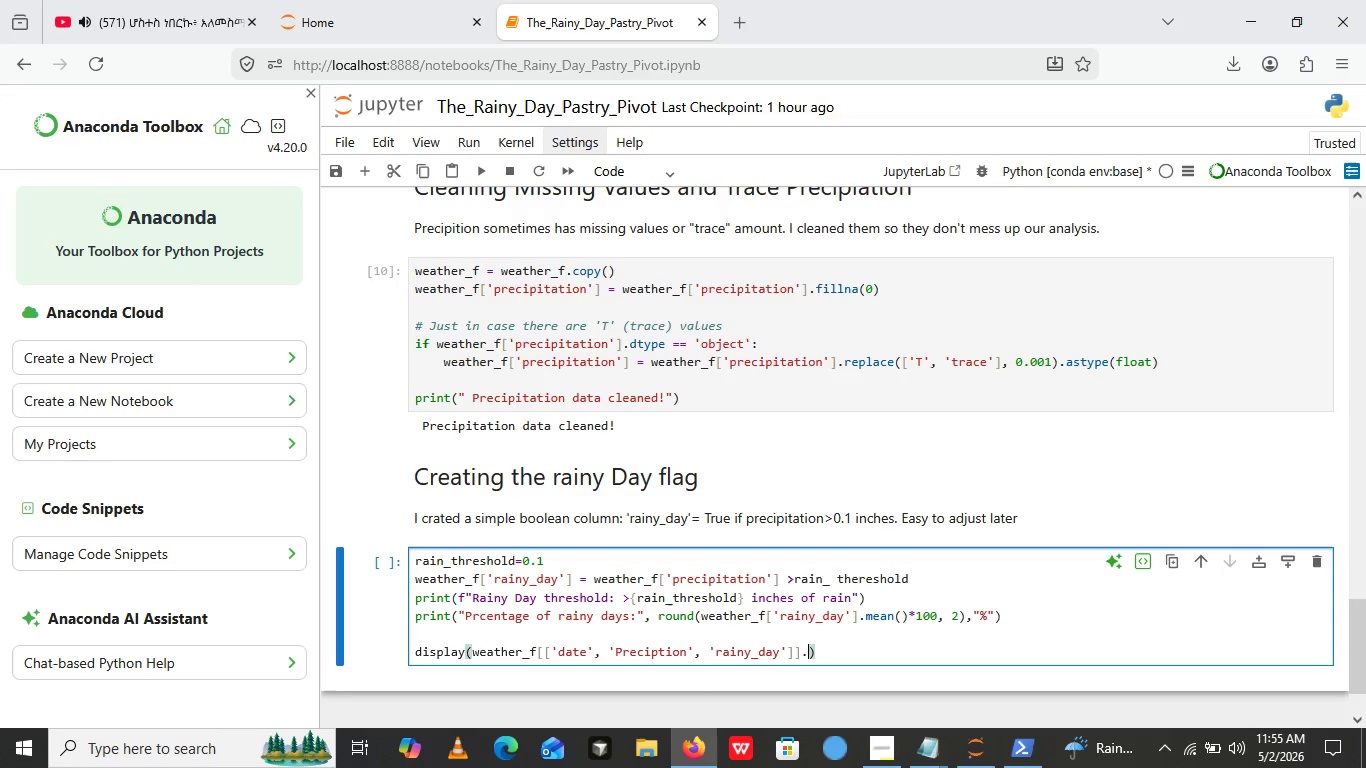 
type(.head())
 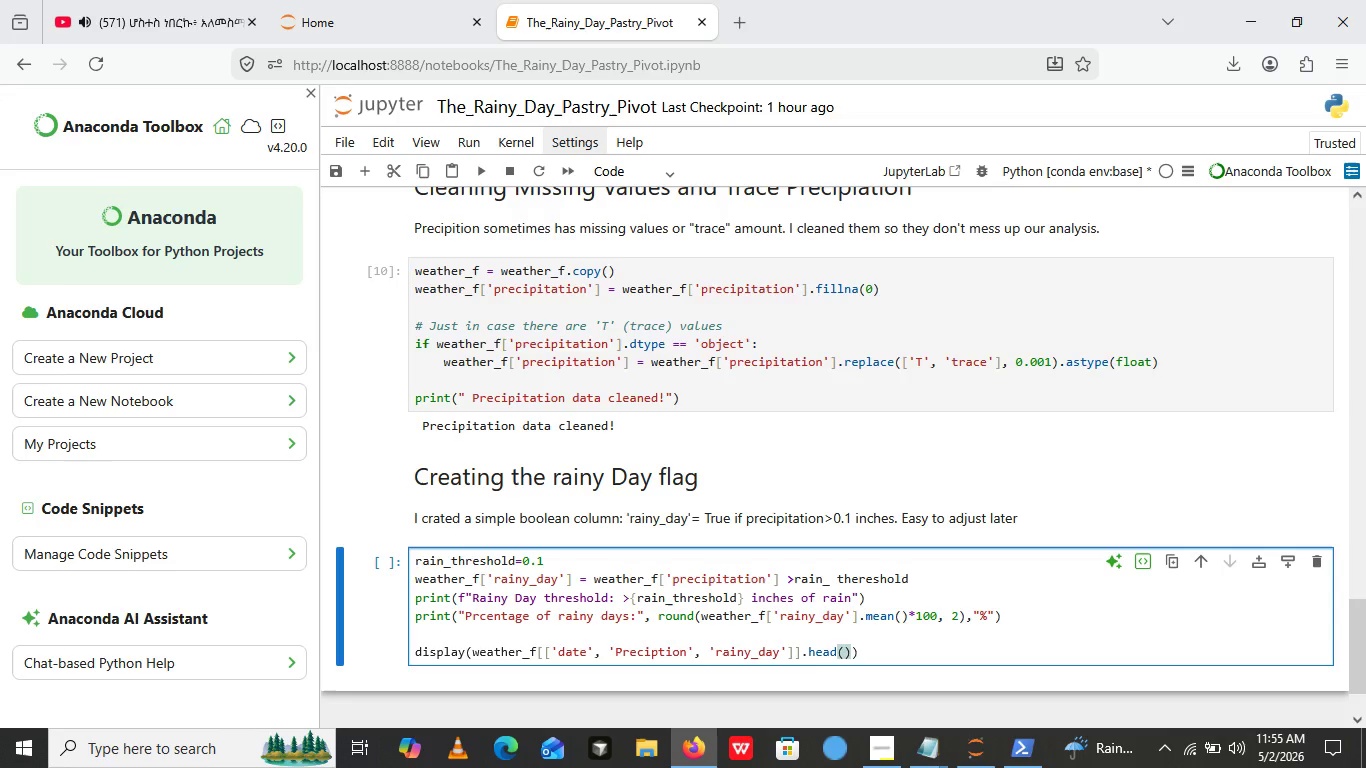 
key(ArrowLeft)
 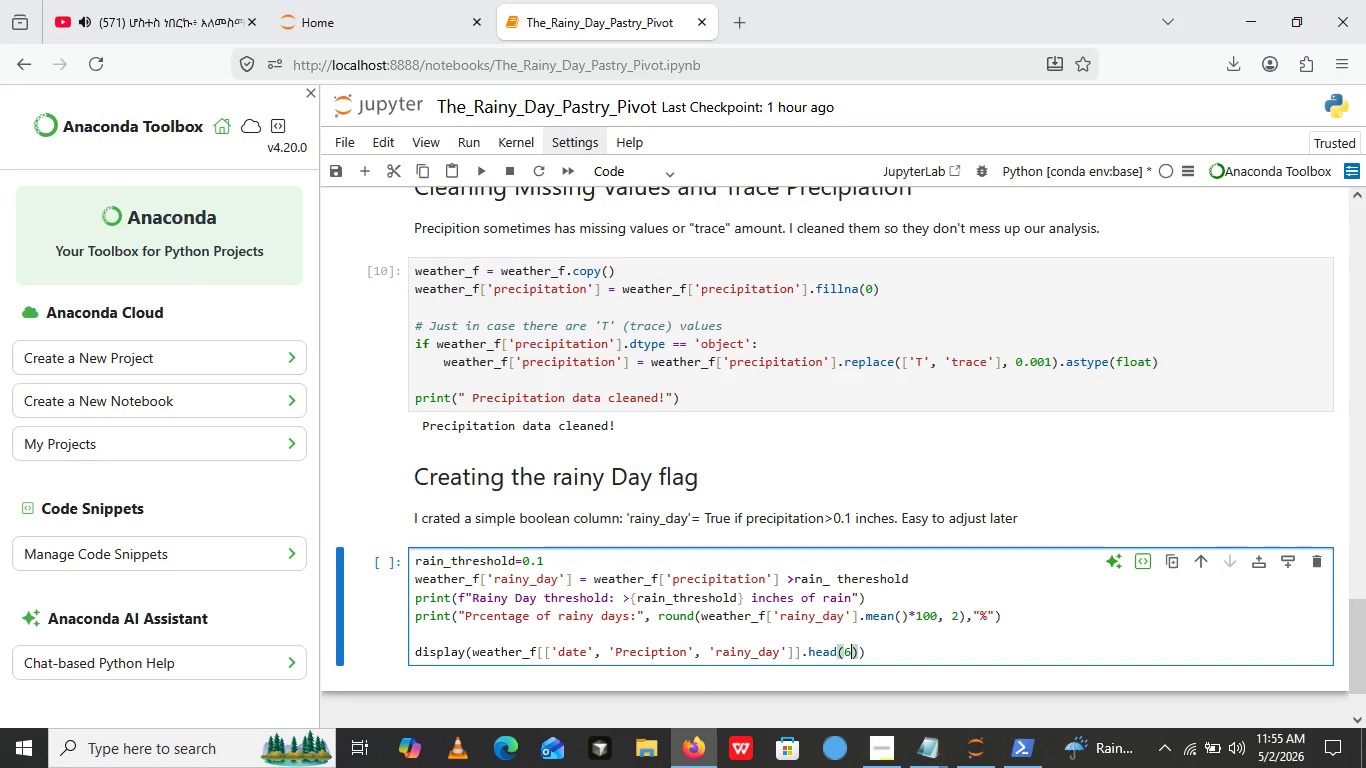 
key(6)
 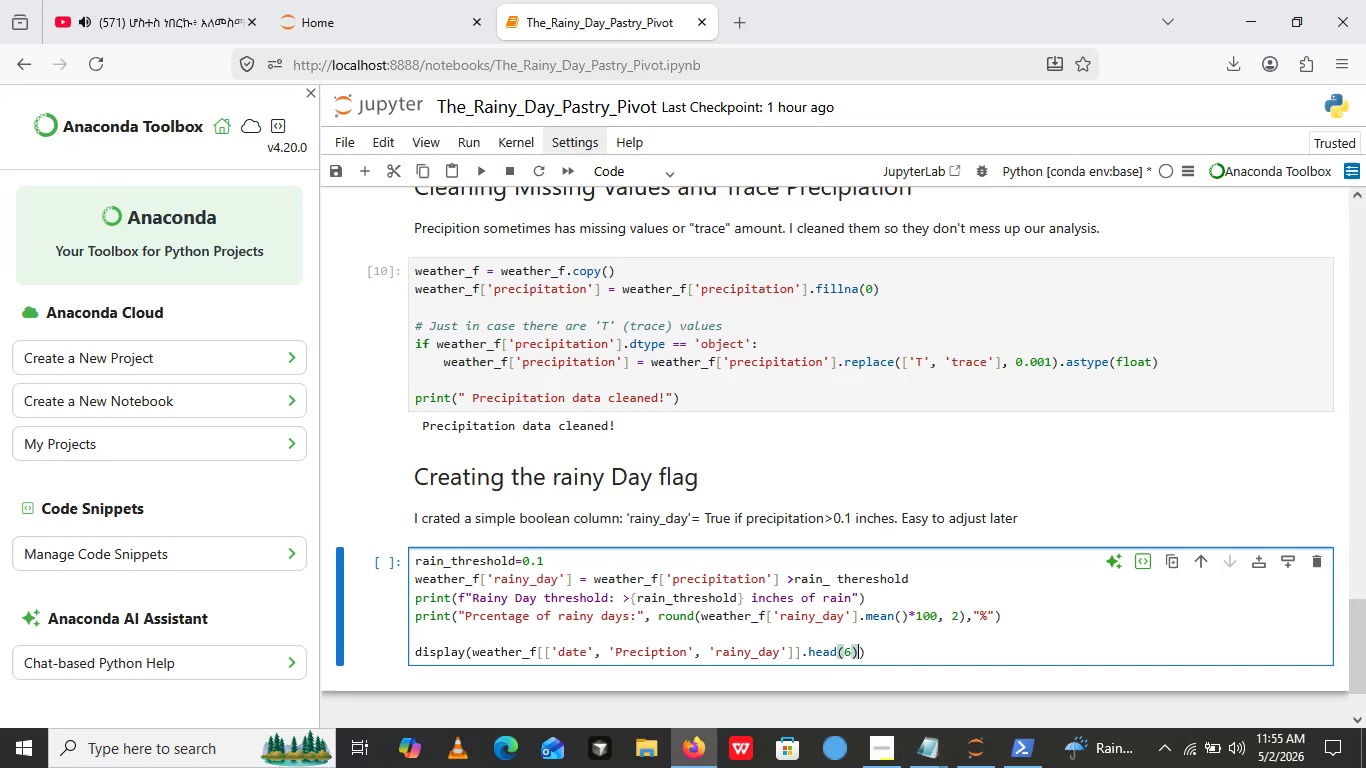 
key(ArrowRight)
 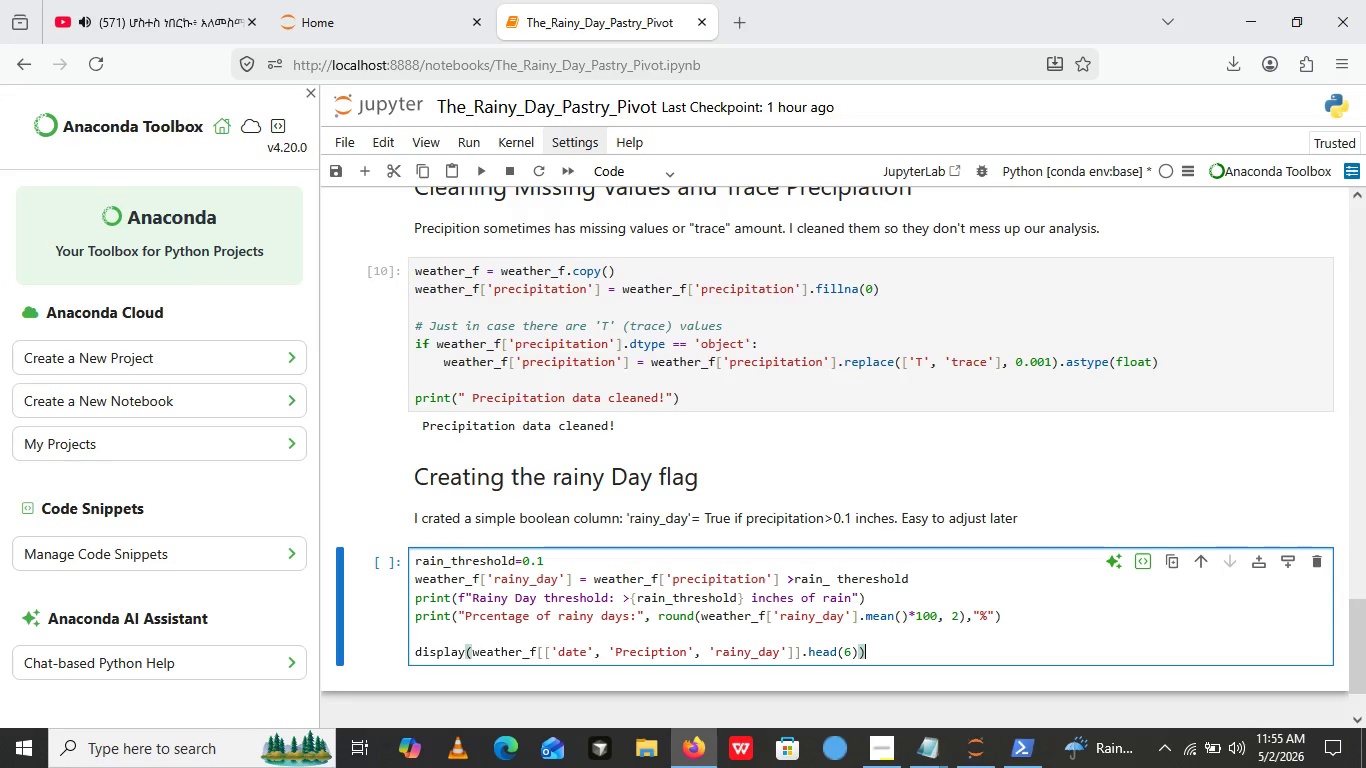 
key(ArrowRight)
 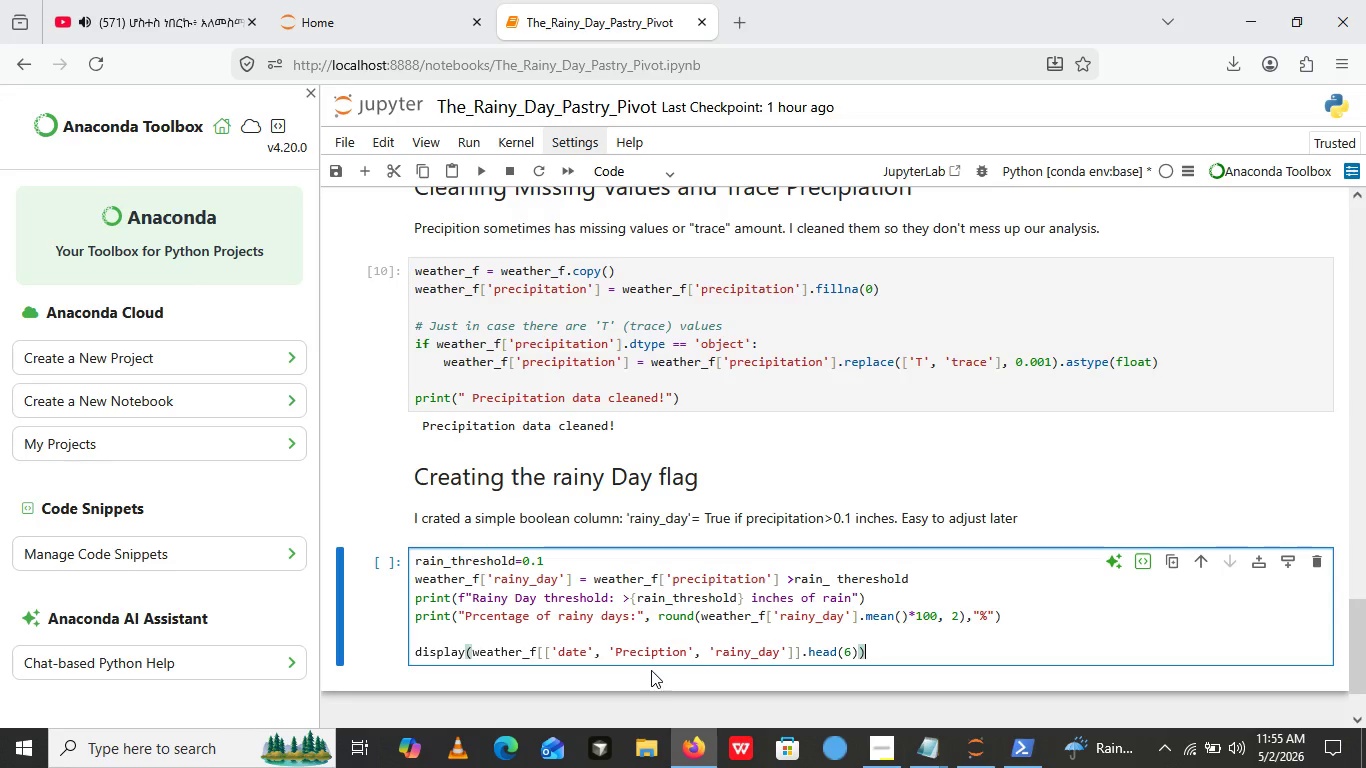 
left_click([655, 647])
 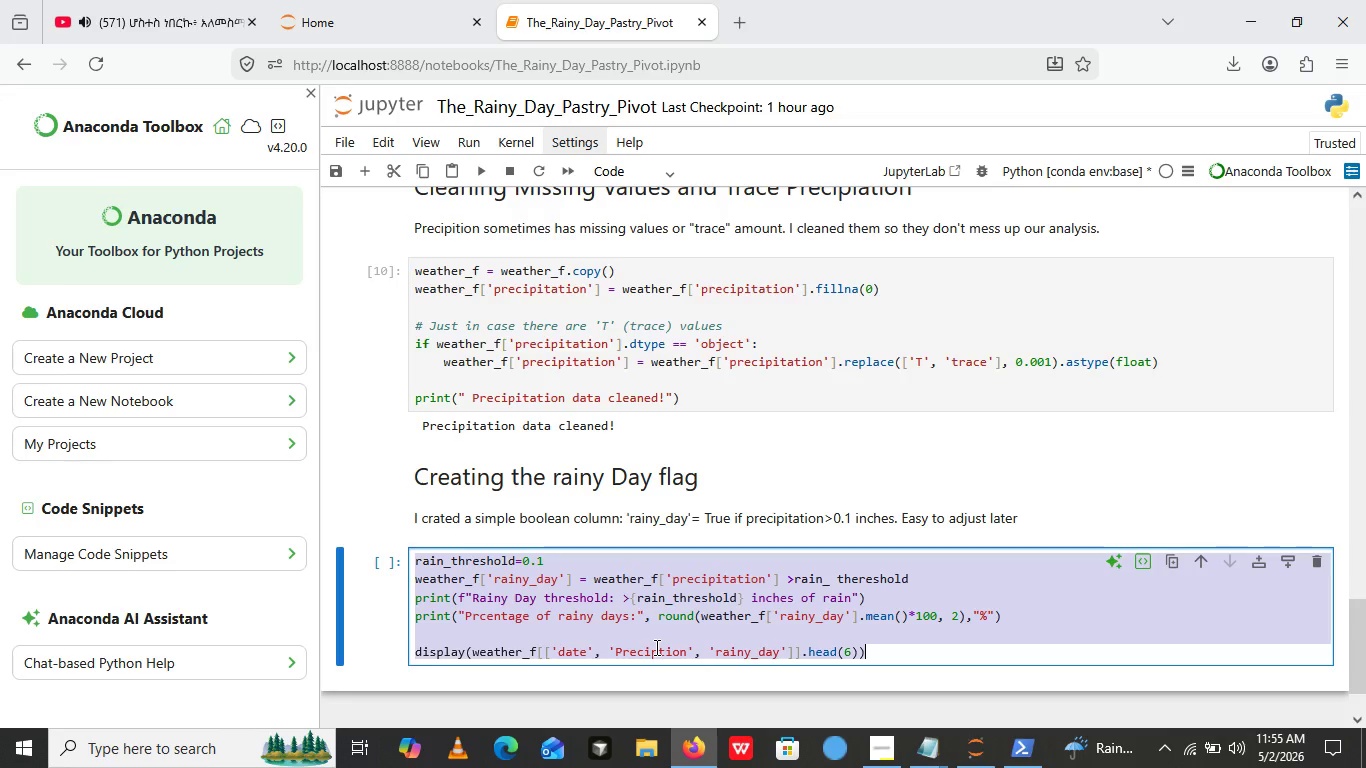 
key(Control+A)
 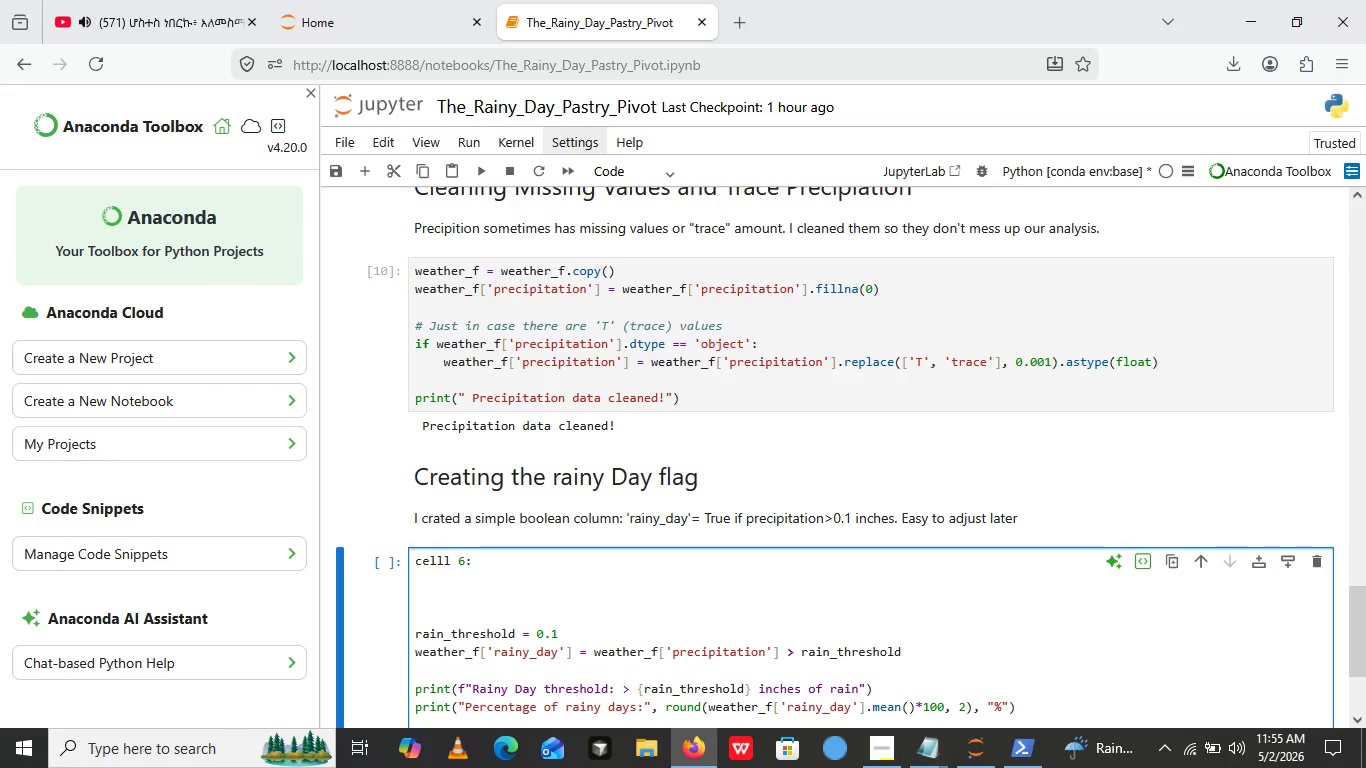 
key(Control+V)
 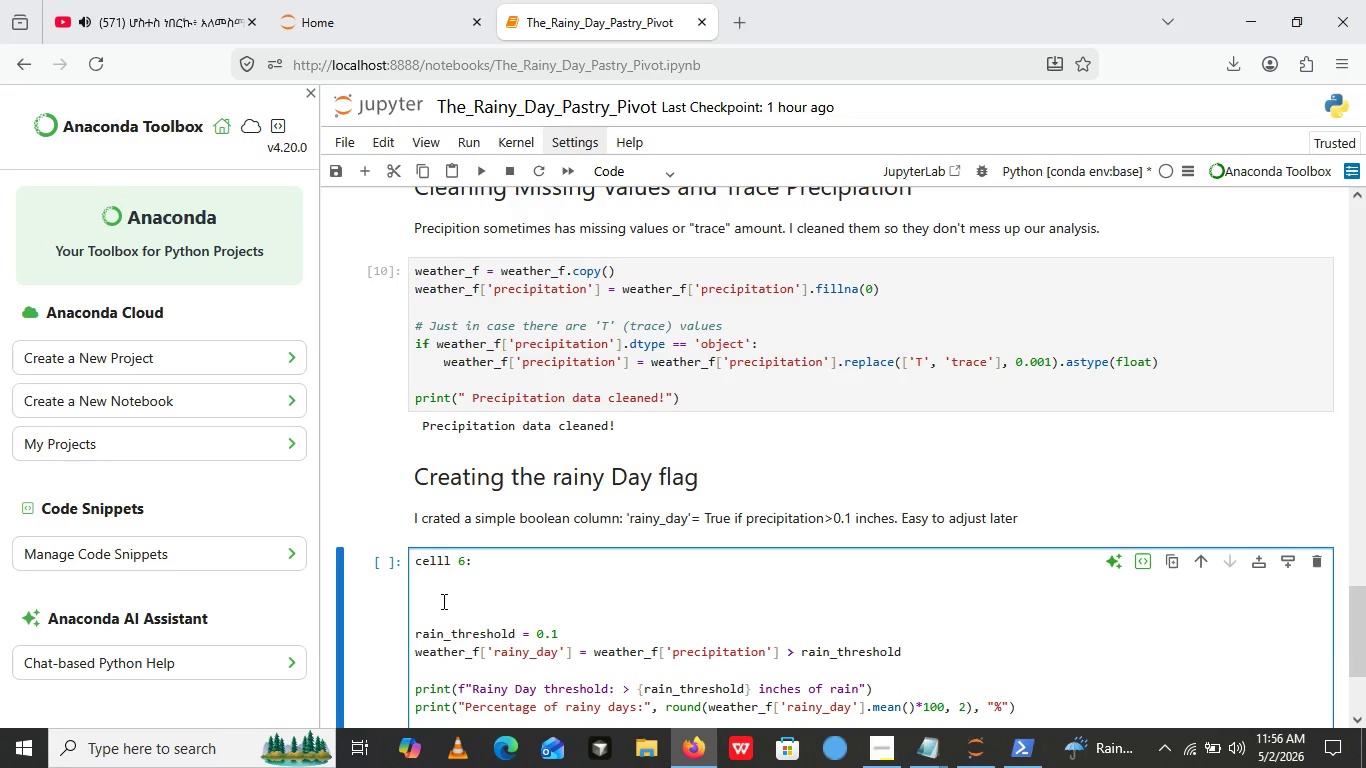 
left_click_drag(start_coordinate=[442, 601], to_coordinate=[421, 560])
 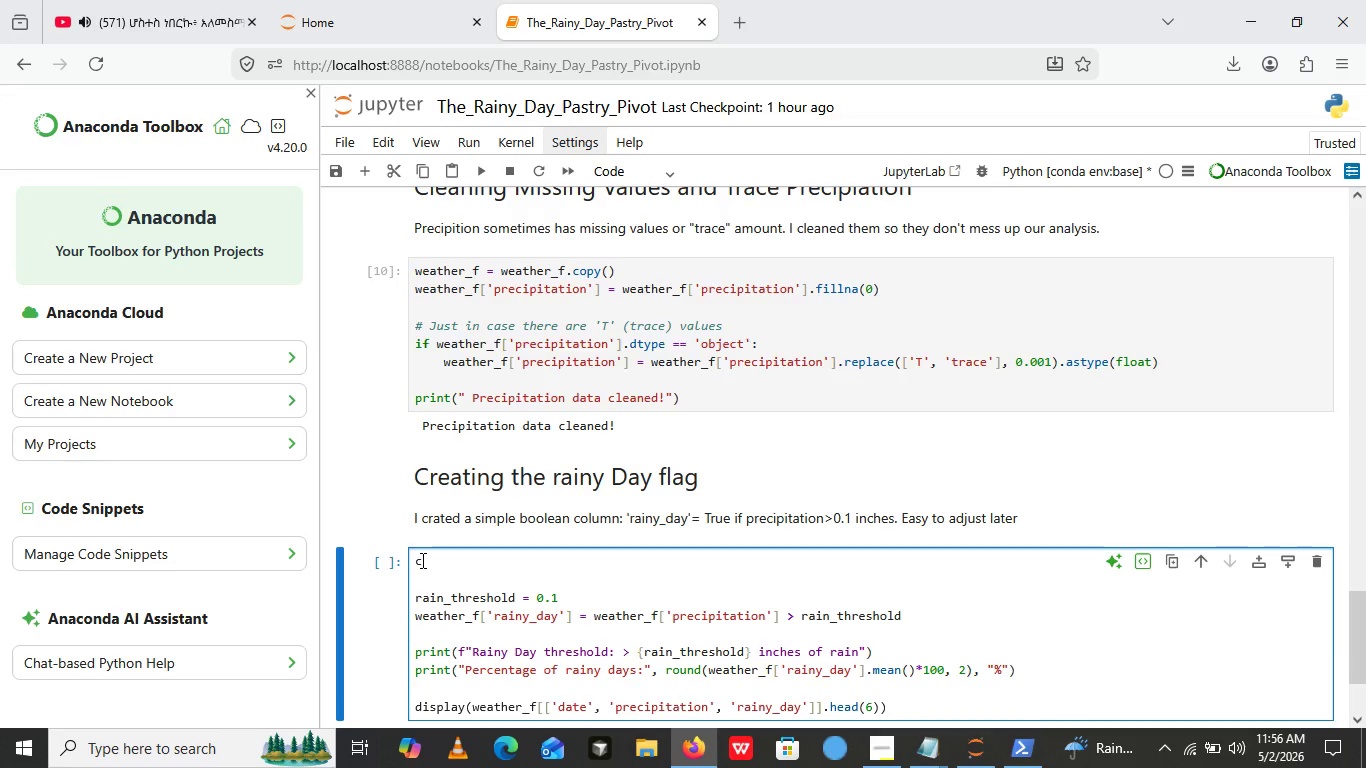 
key(Backspace)
 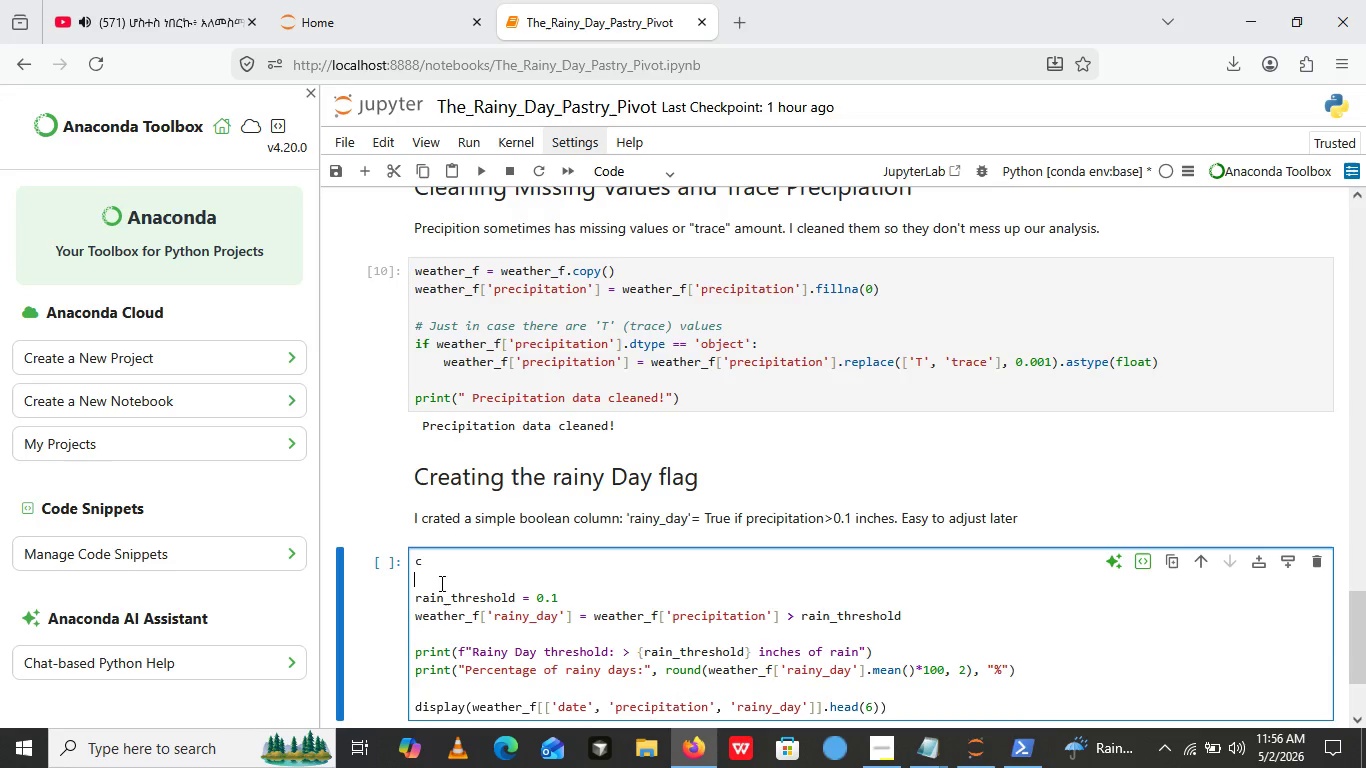 
left_click([440, 583])
 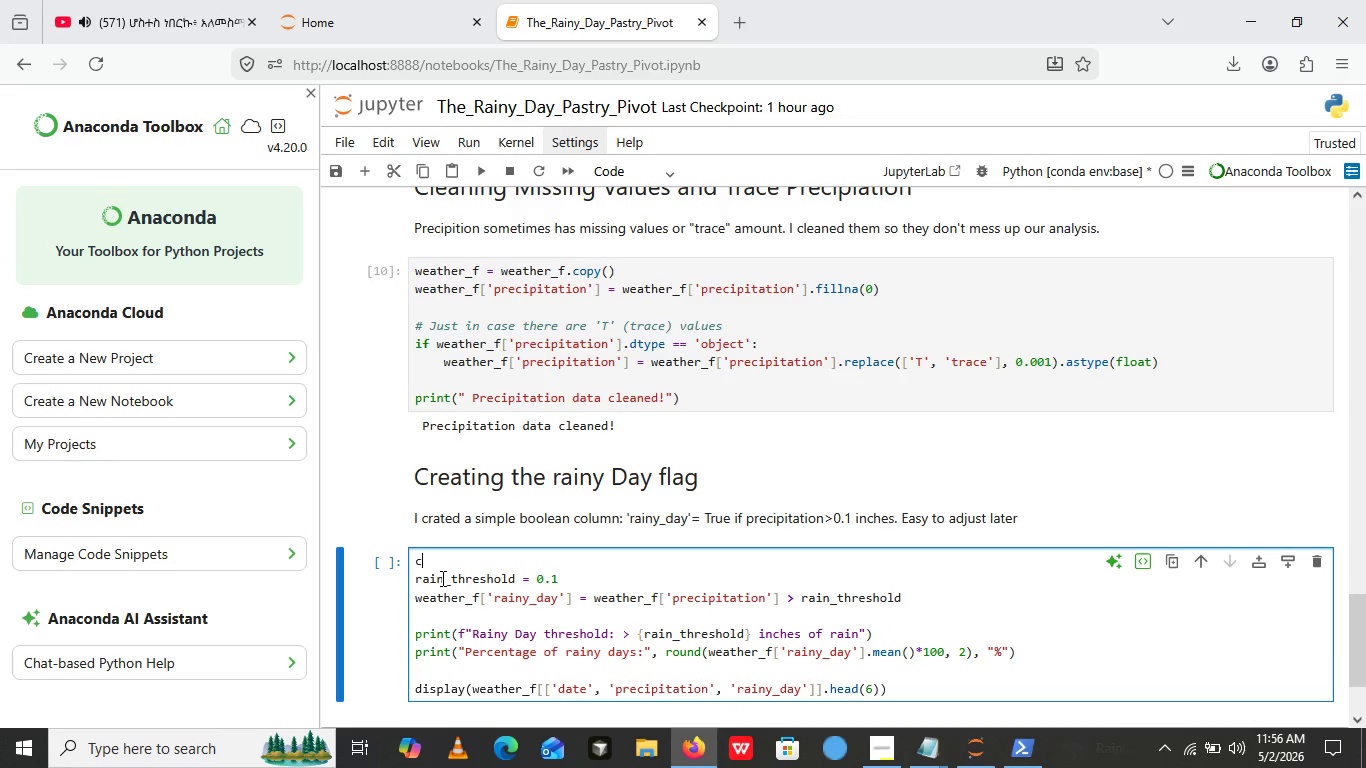 
key(Backspace)
 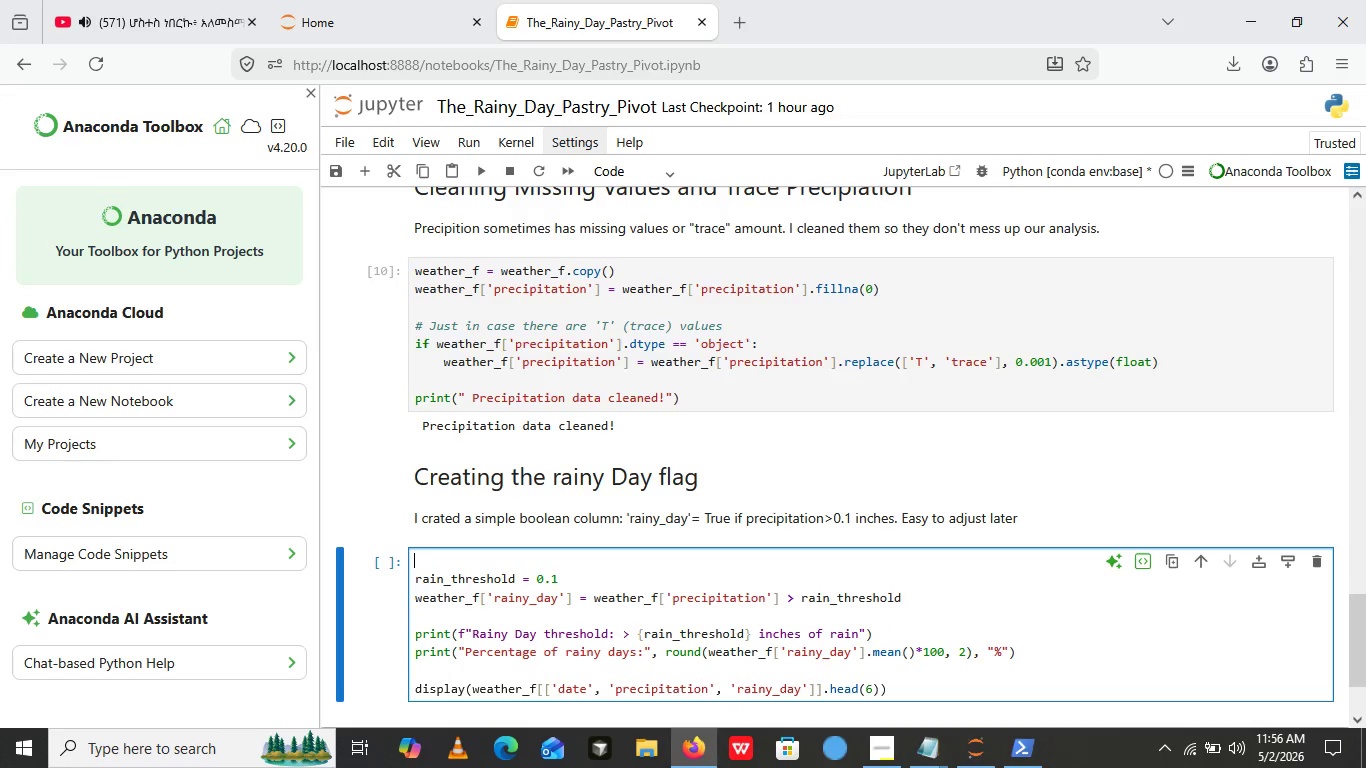 
key(Backspace)
 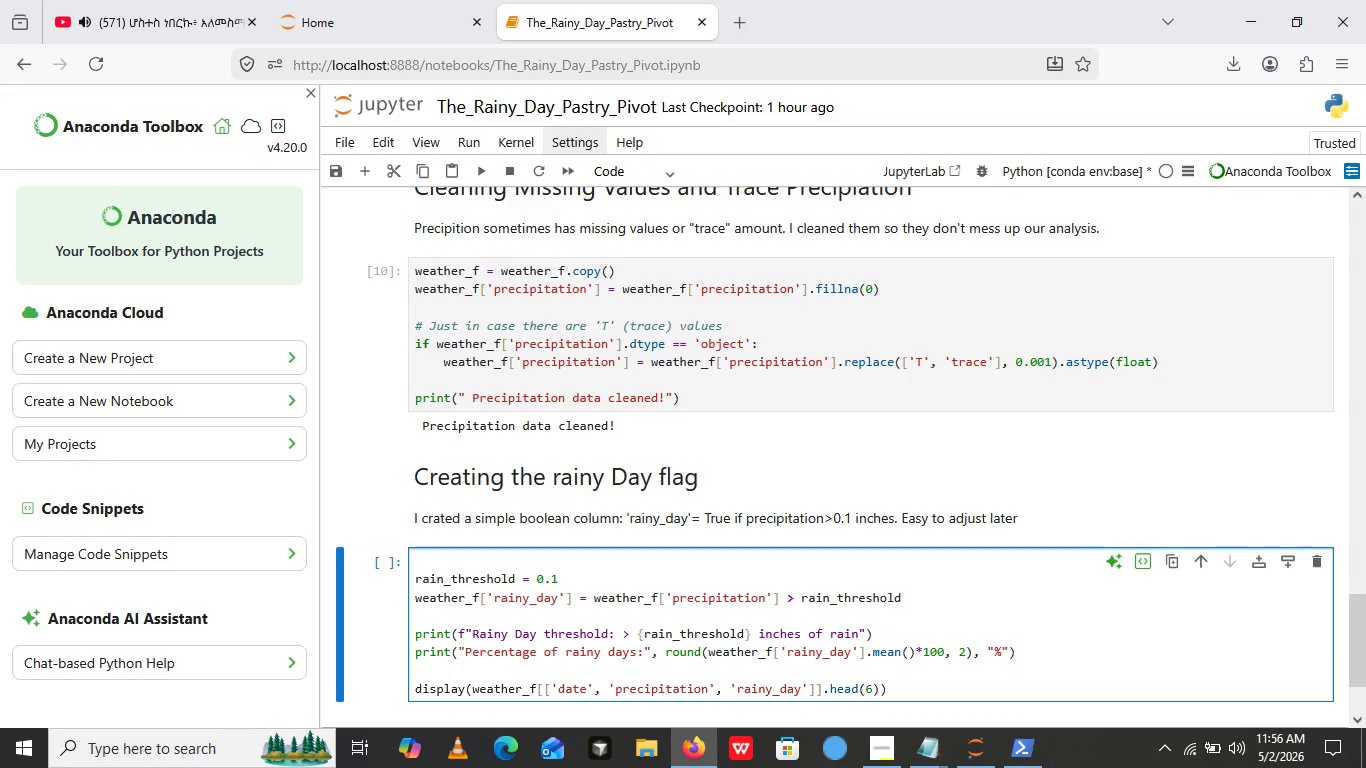 
key(Backspace)
 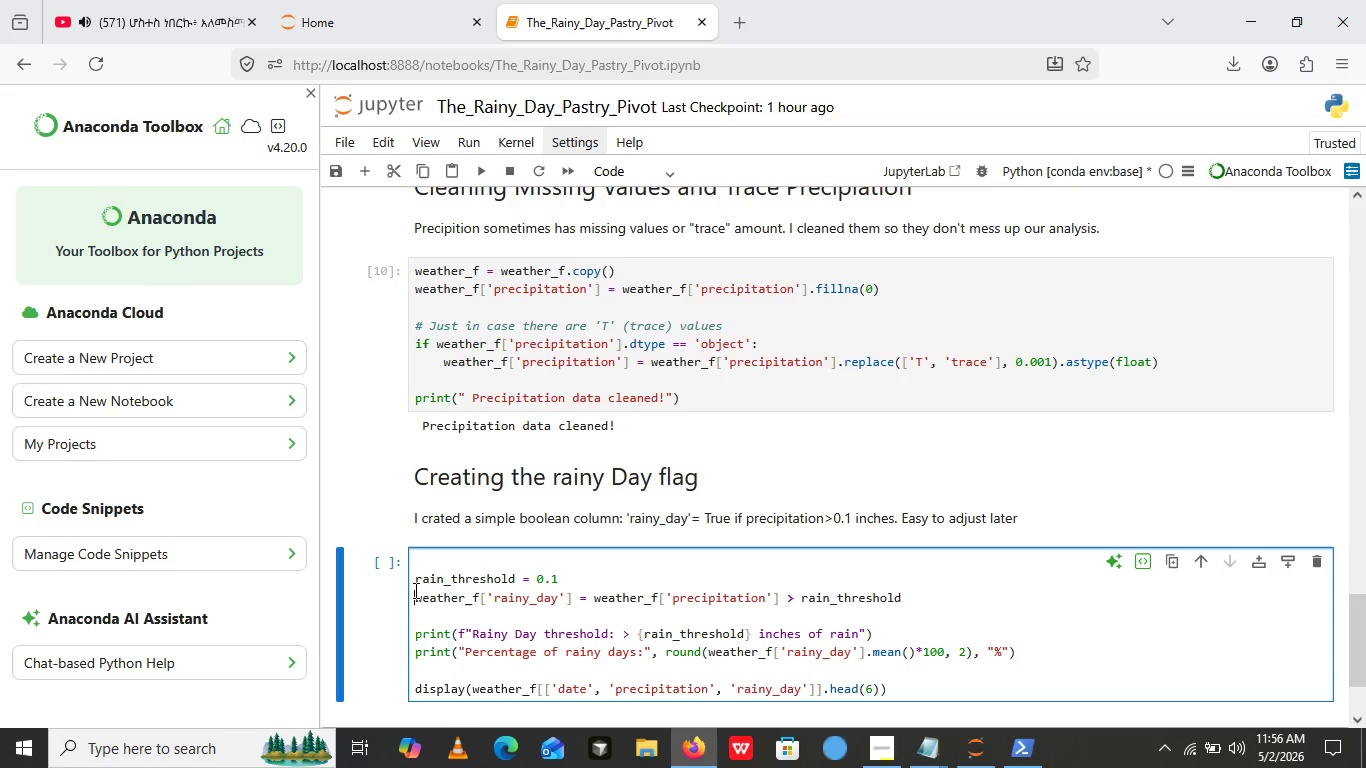 
left_click([414, 590])
 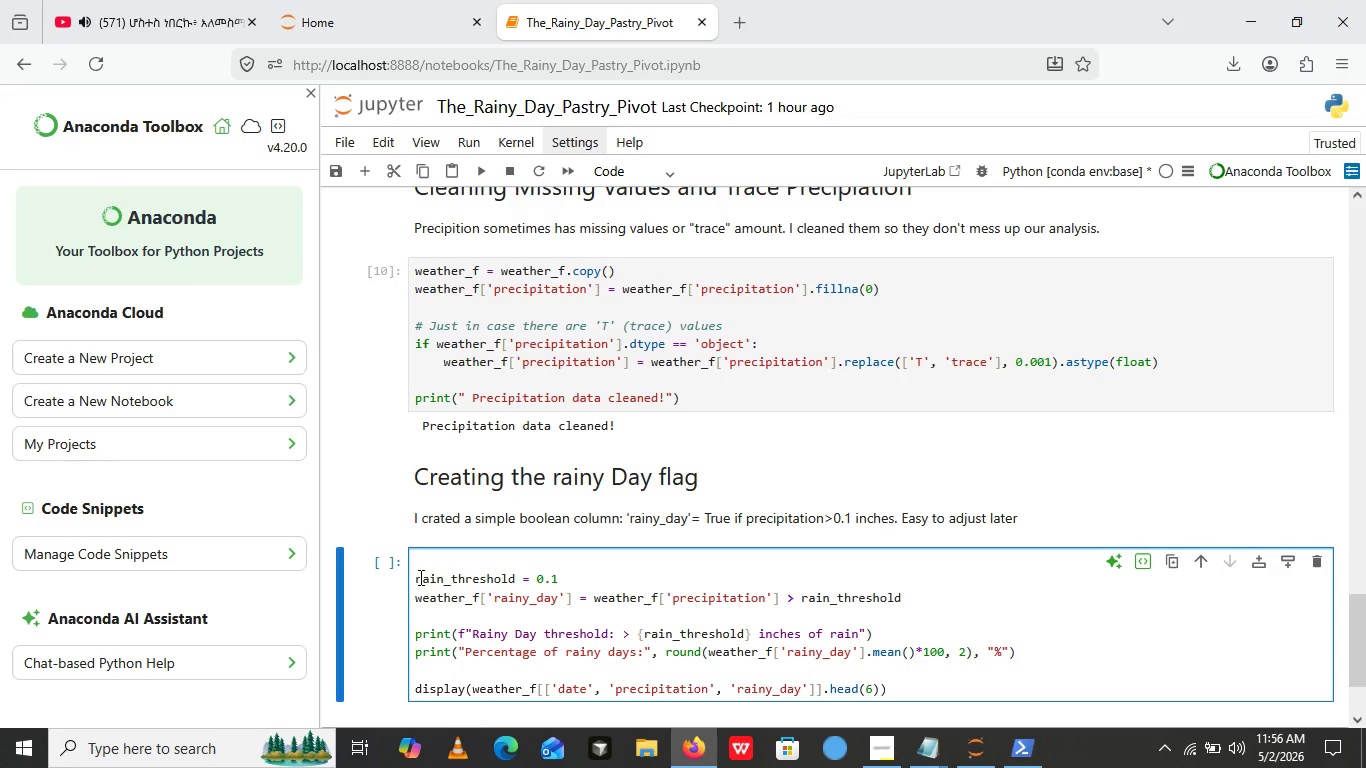 
left_click([419, 577])
 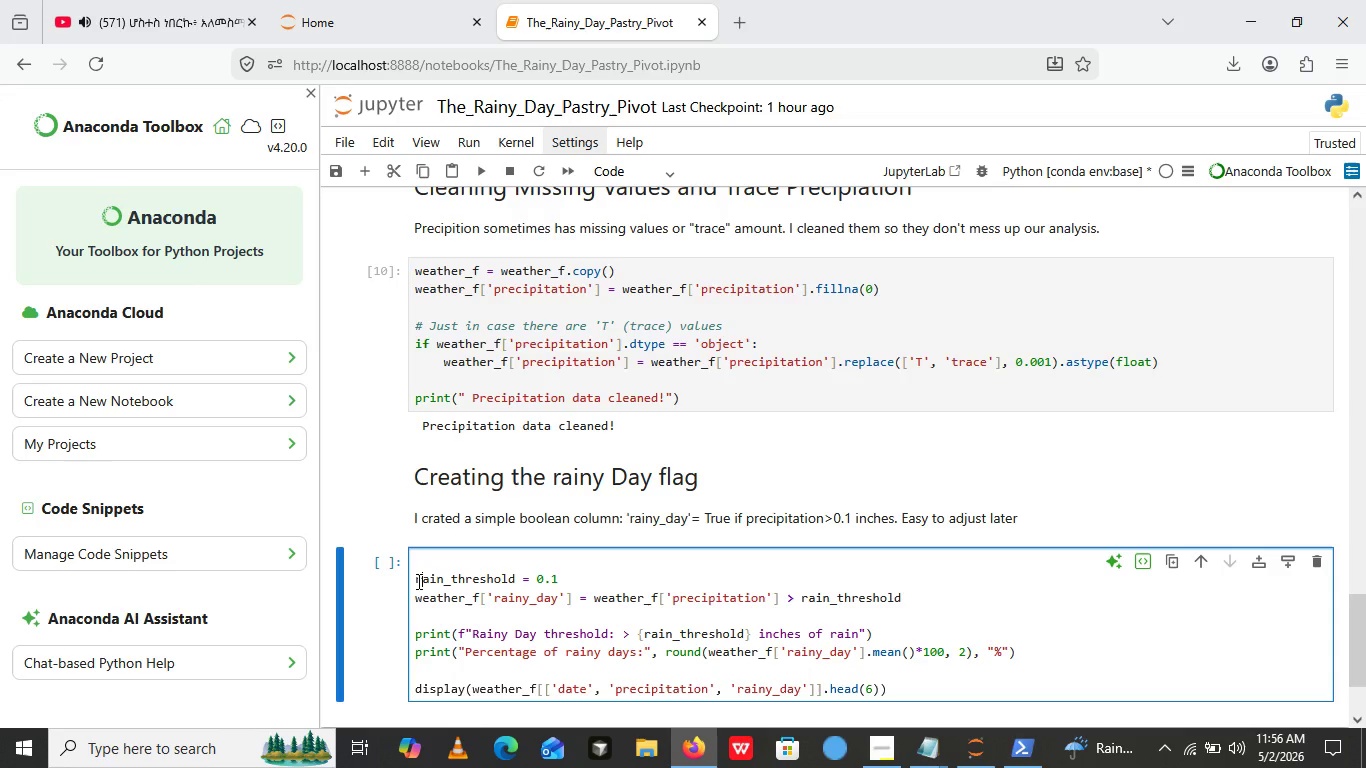 
left_click([417, 581])
 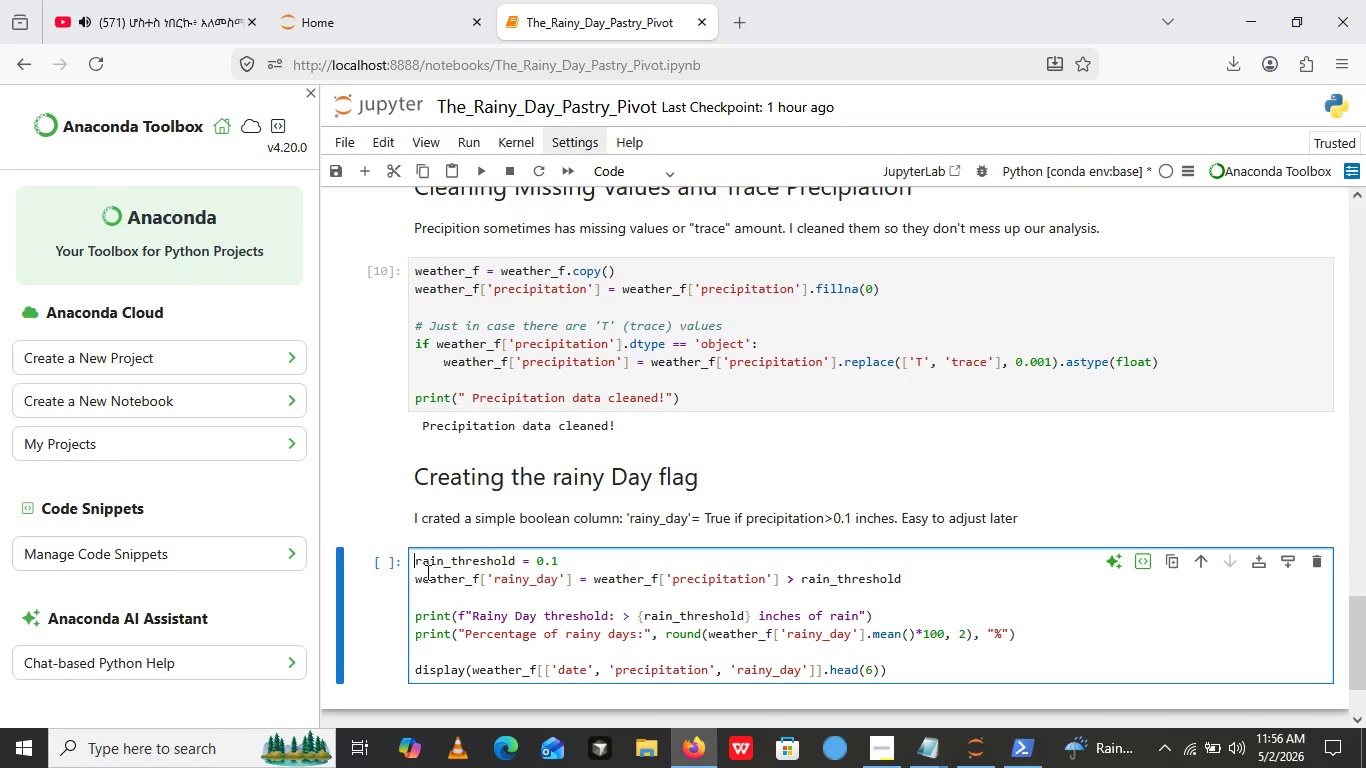 
key(Backspace)
 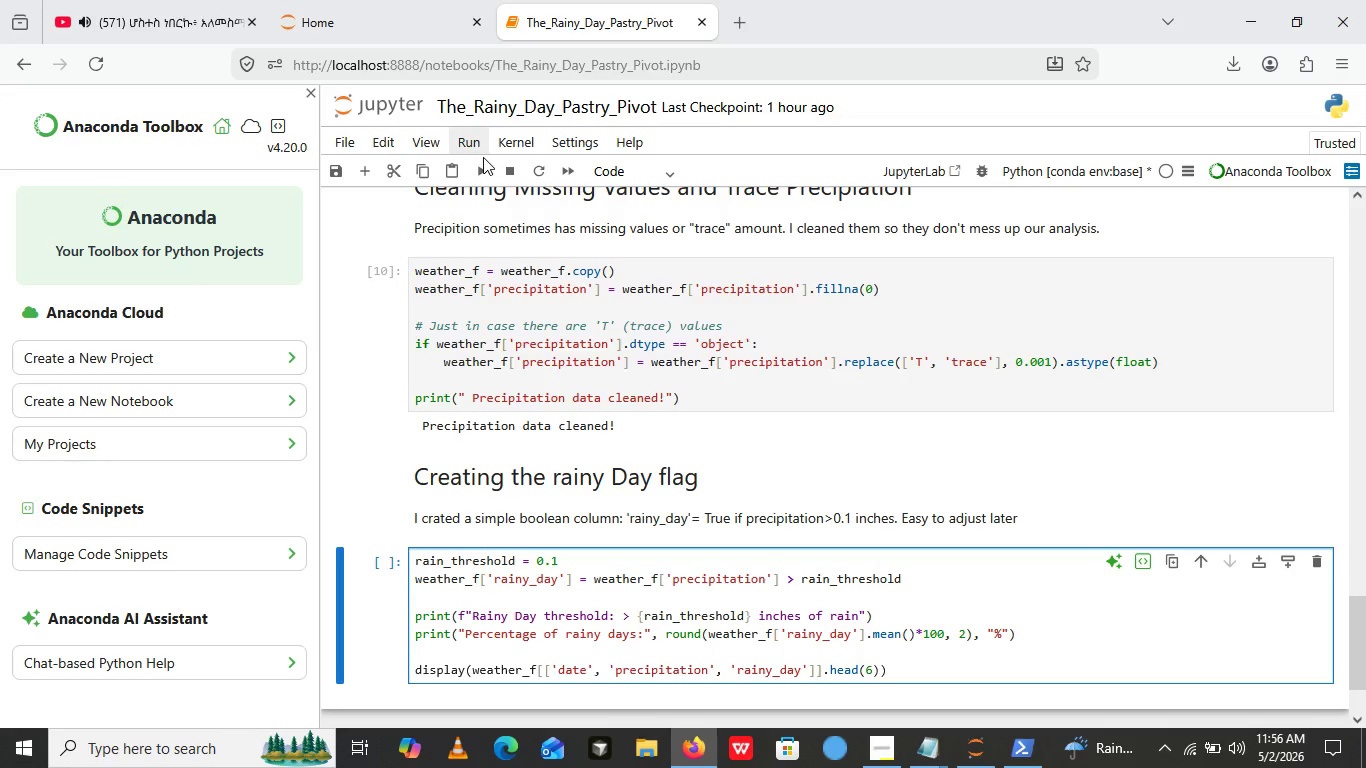 
left_click([483, 157])
 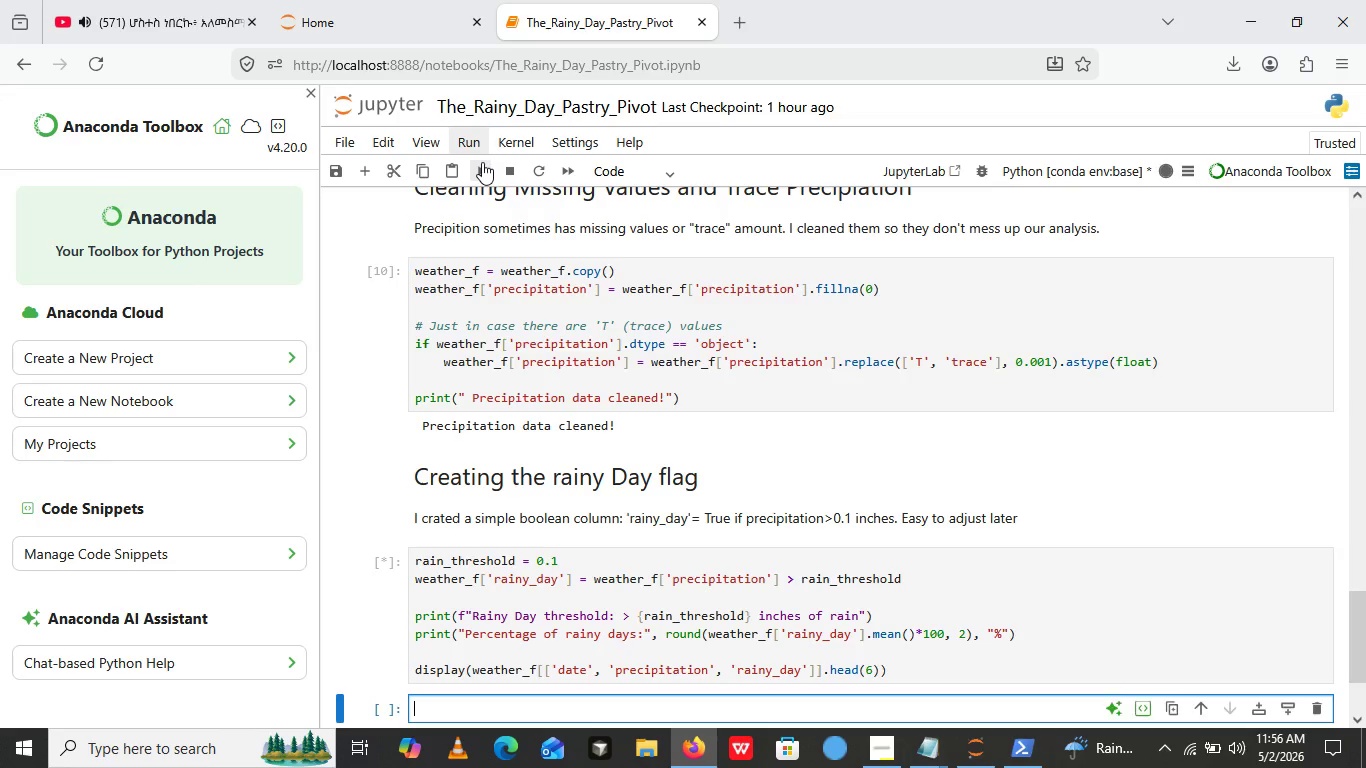 
left_click([482, 162])
 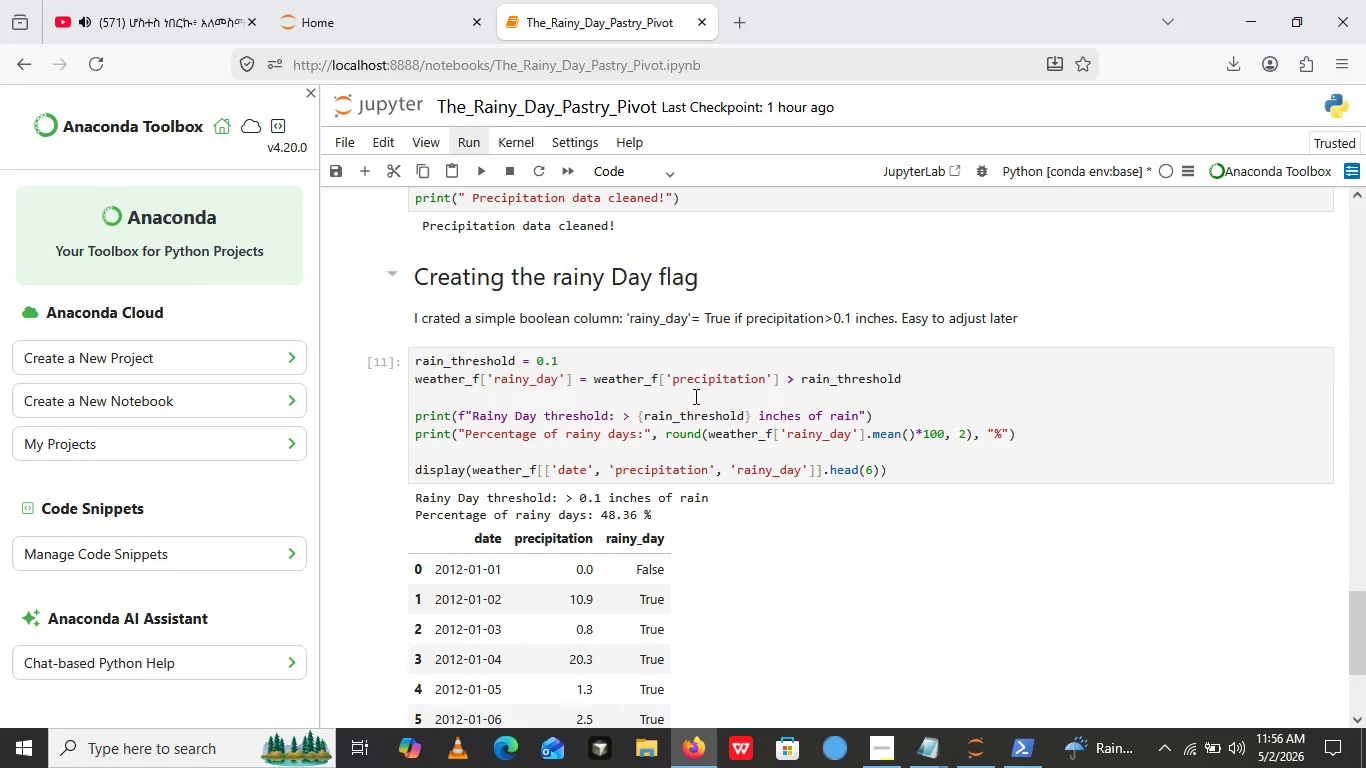 
scroll: coordinate [724, 472], scroll_direction: down, amount: 4.0
 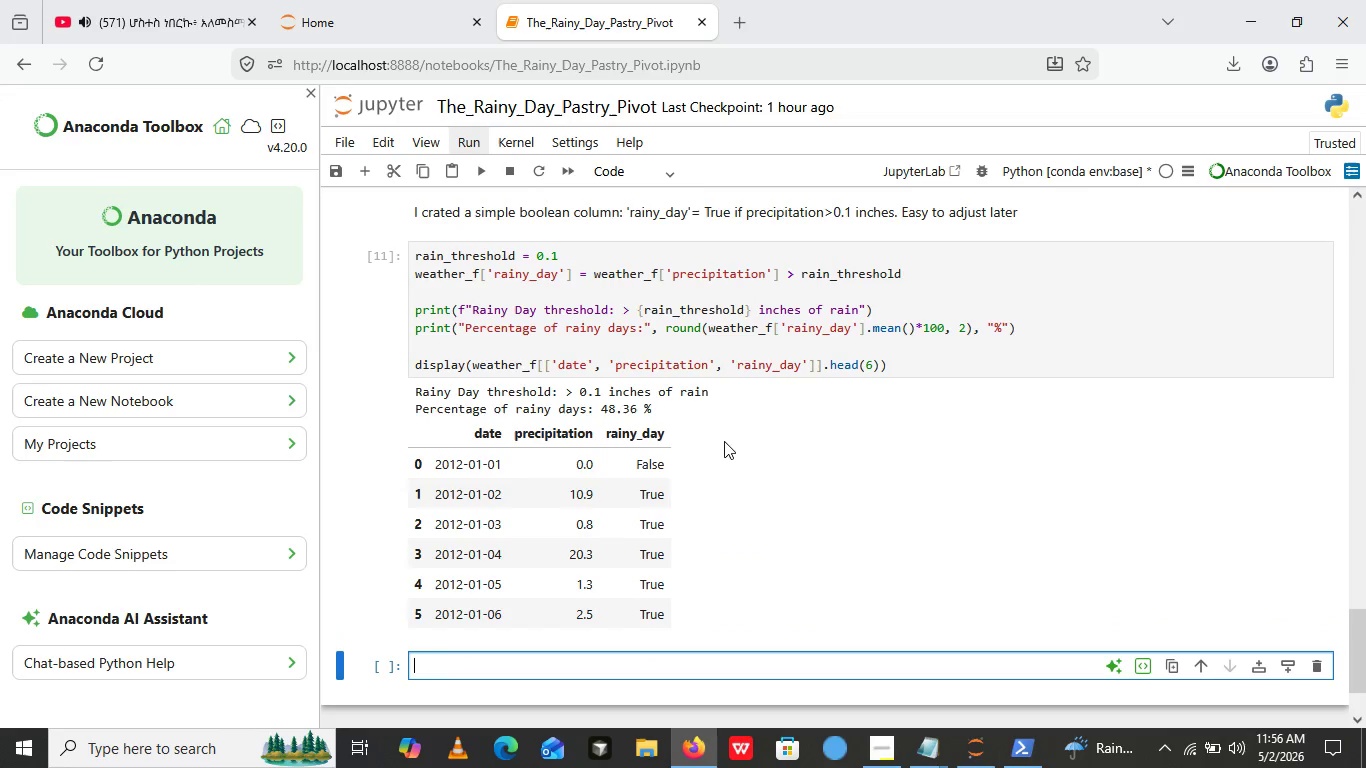 
scroll: coordinate [724, 472], scroll_direction: none, amount: 0.0
 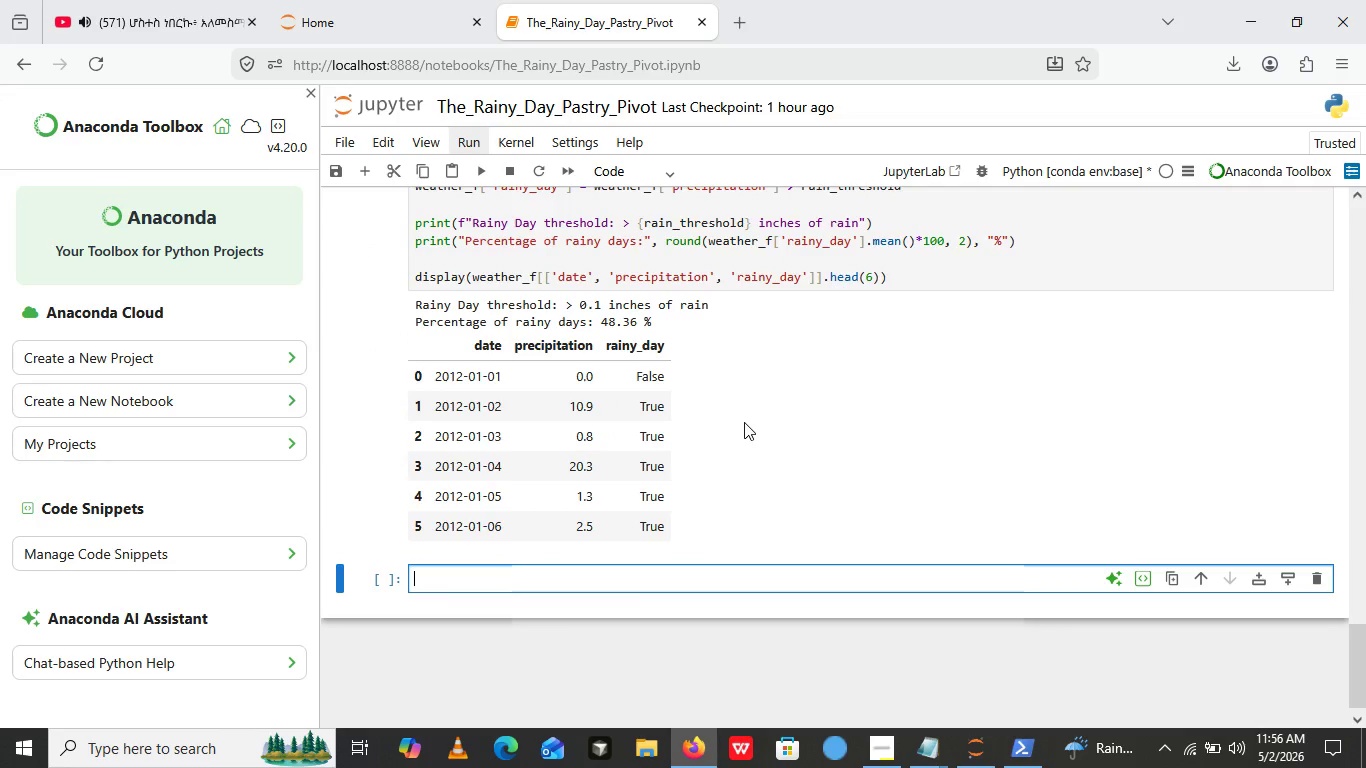 
wait(8.7)
 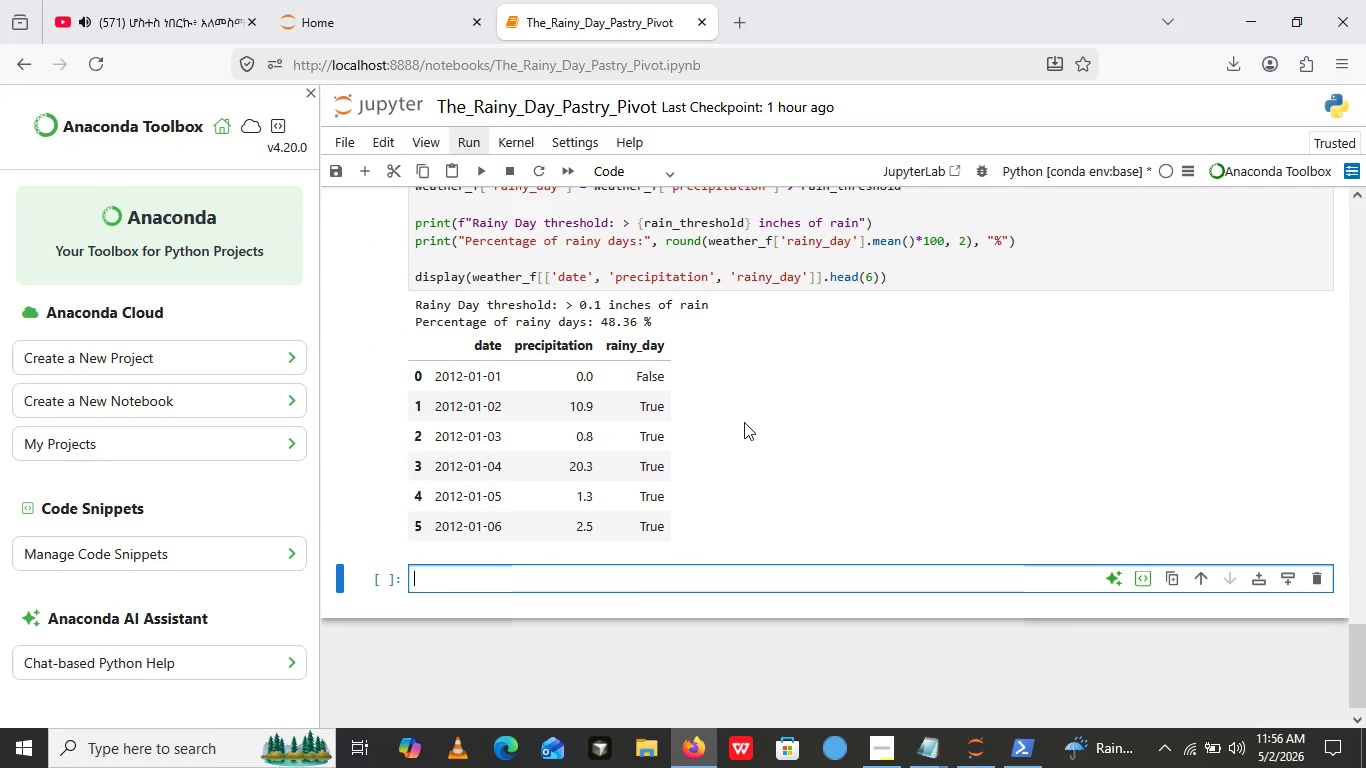 
left_click([678, 471])
 